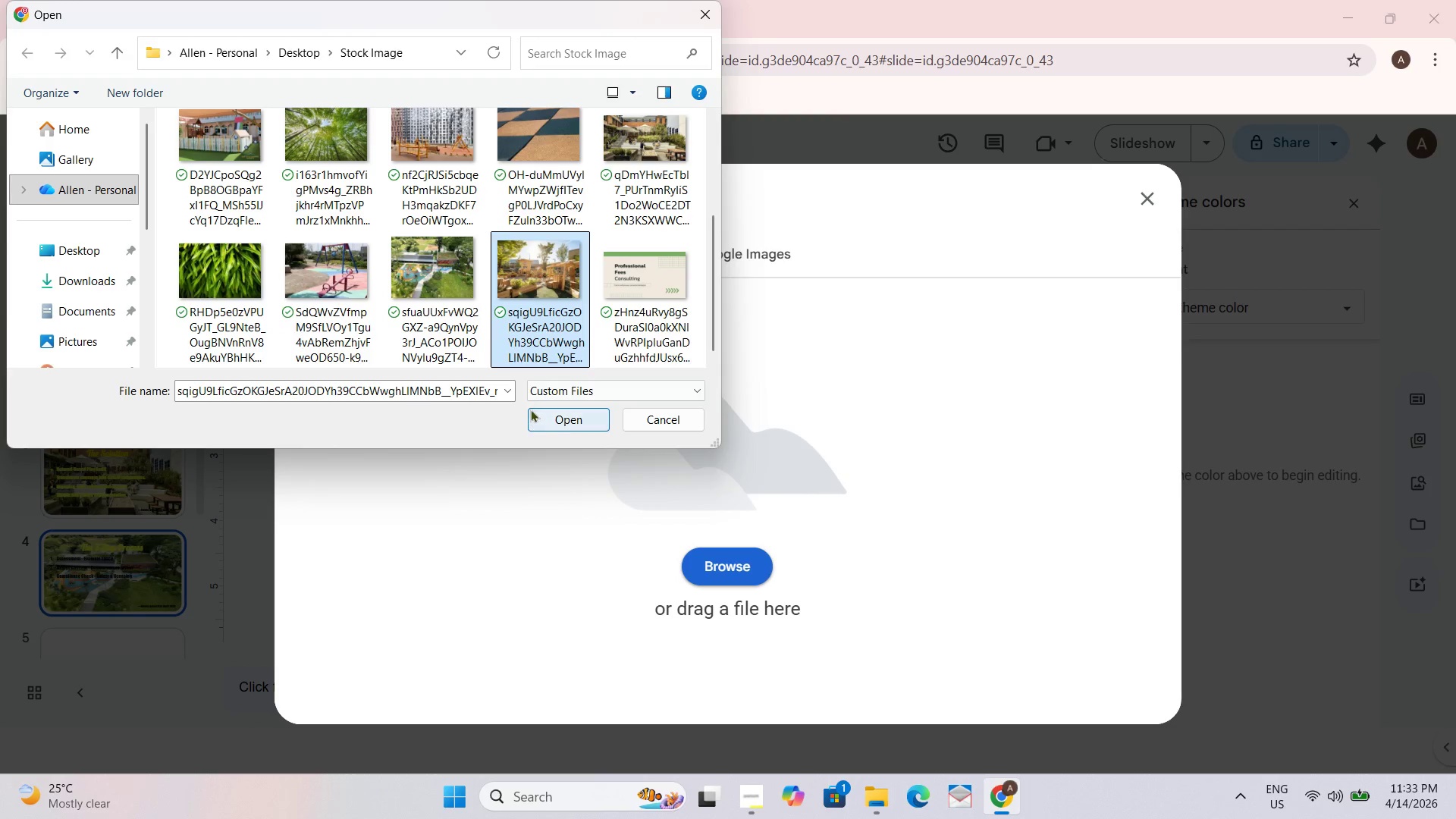 
left_click([557, 409])
 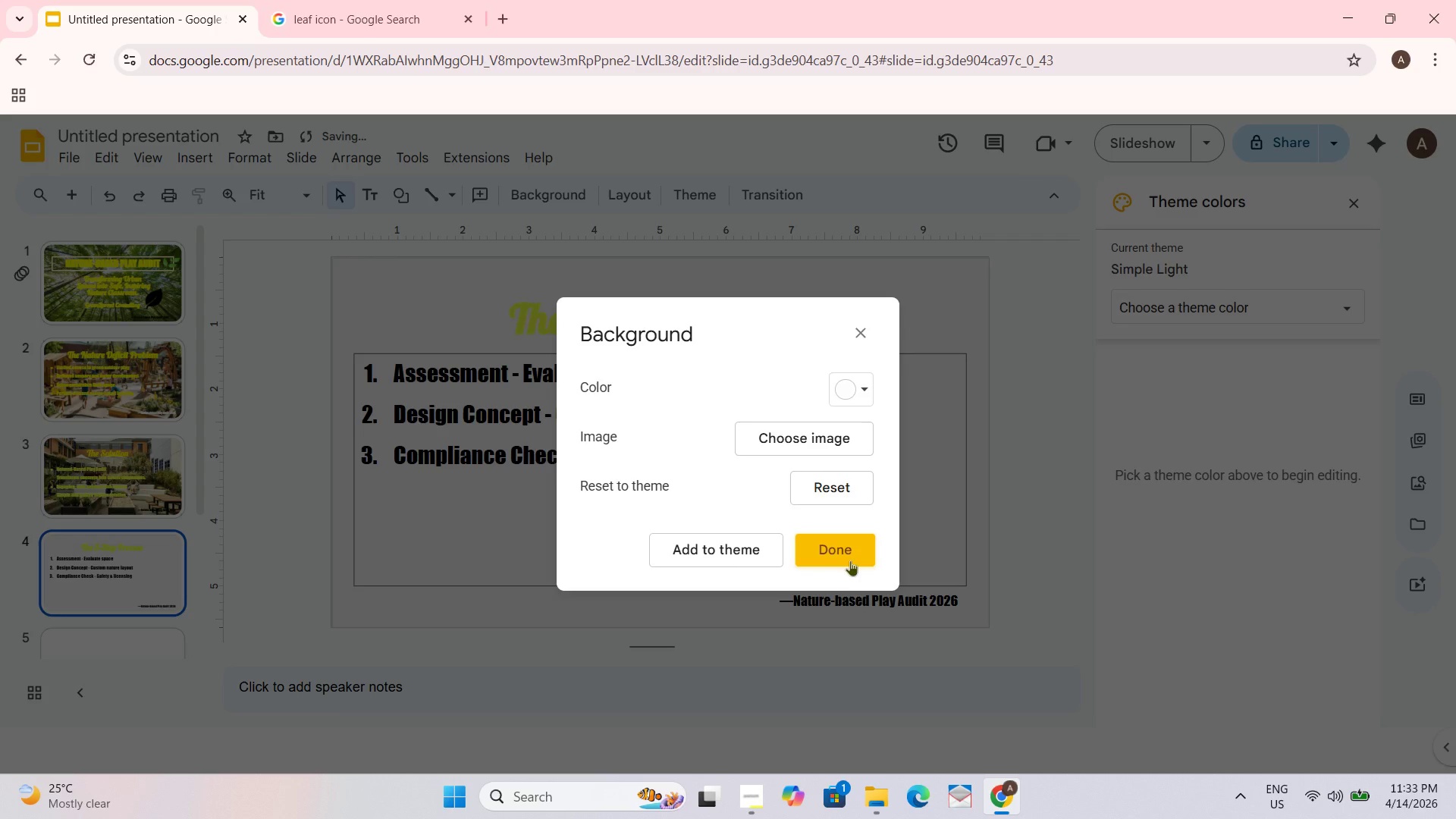 
left_click([604, 435])
 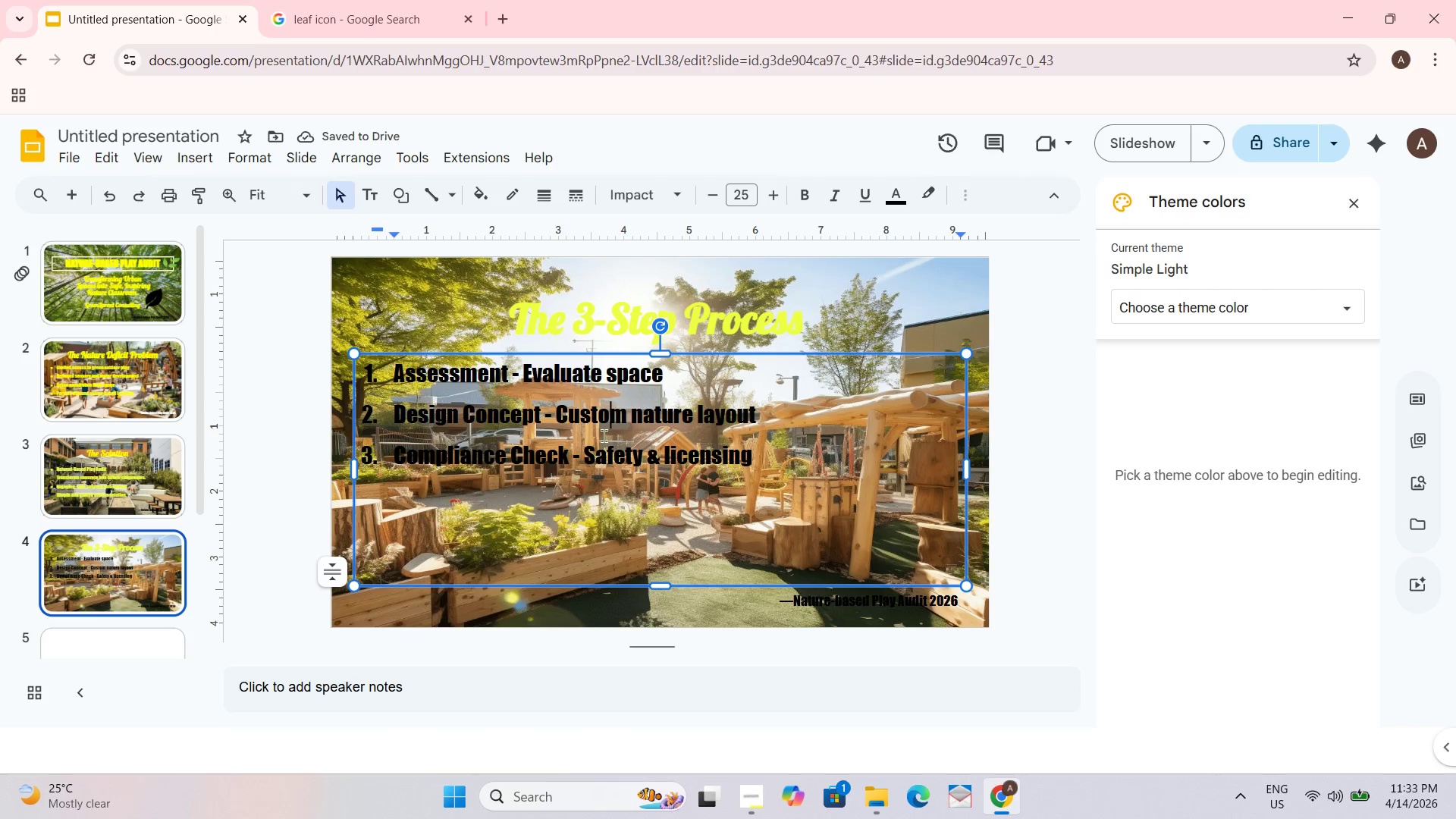 
key(Control+A)
 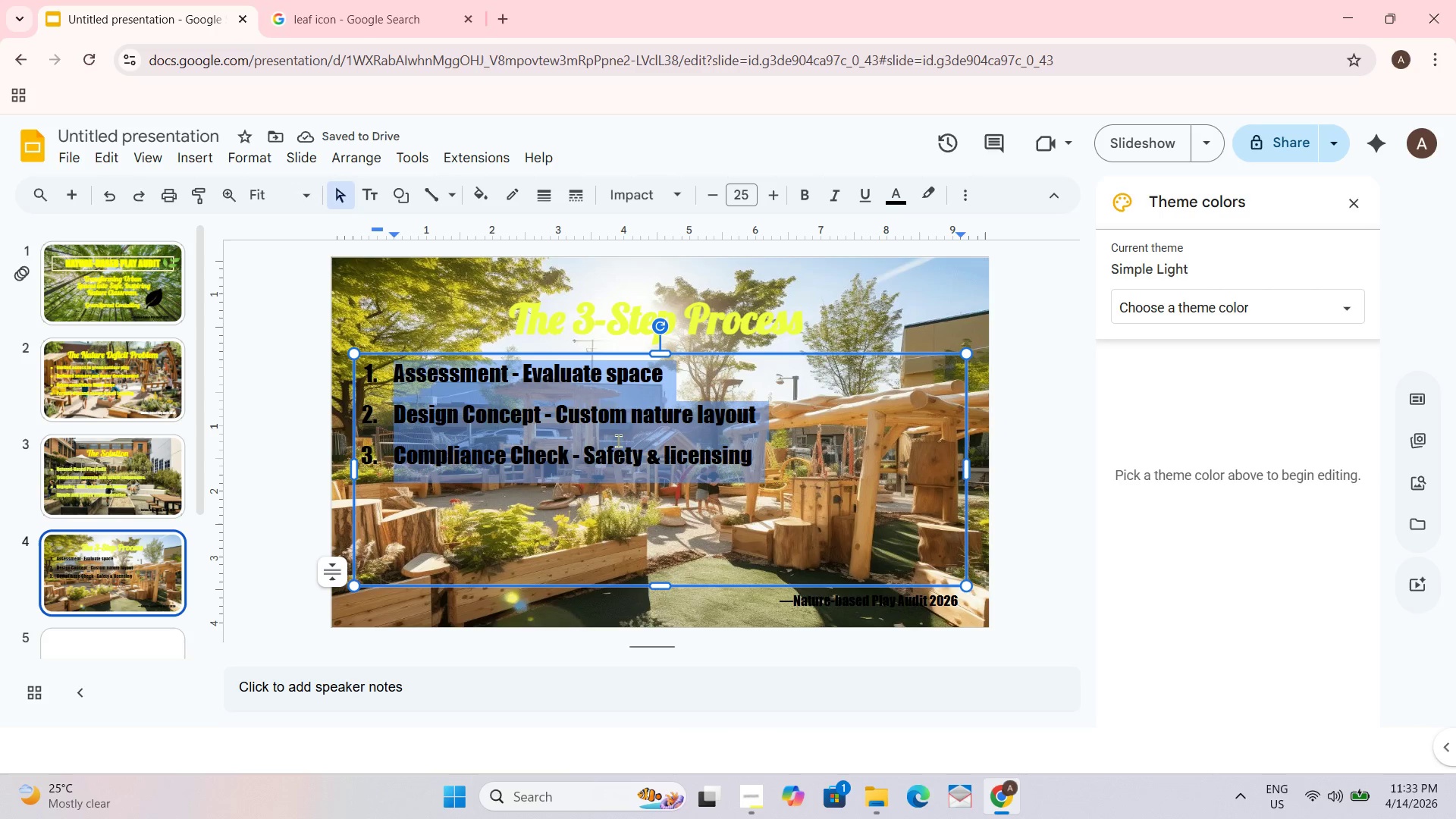 
hold_key(key=ControlLeft, duration=0.41)
 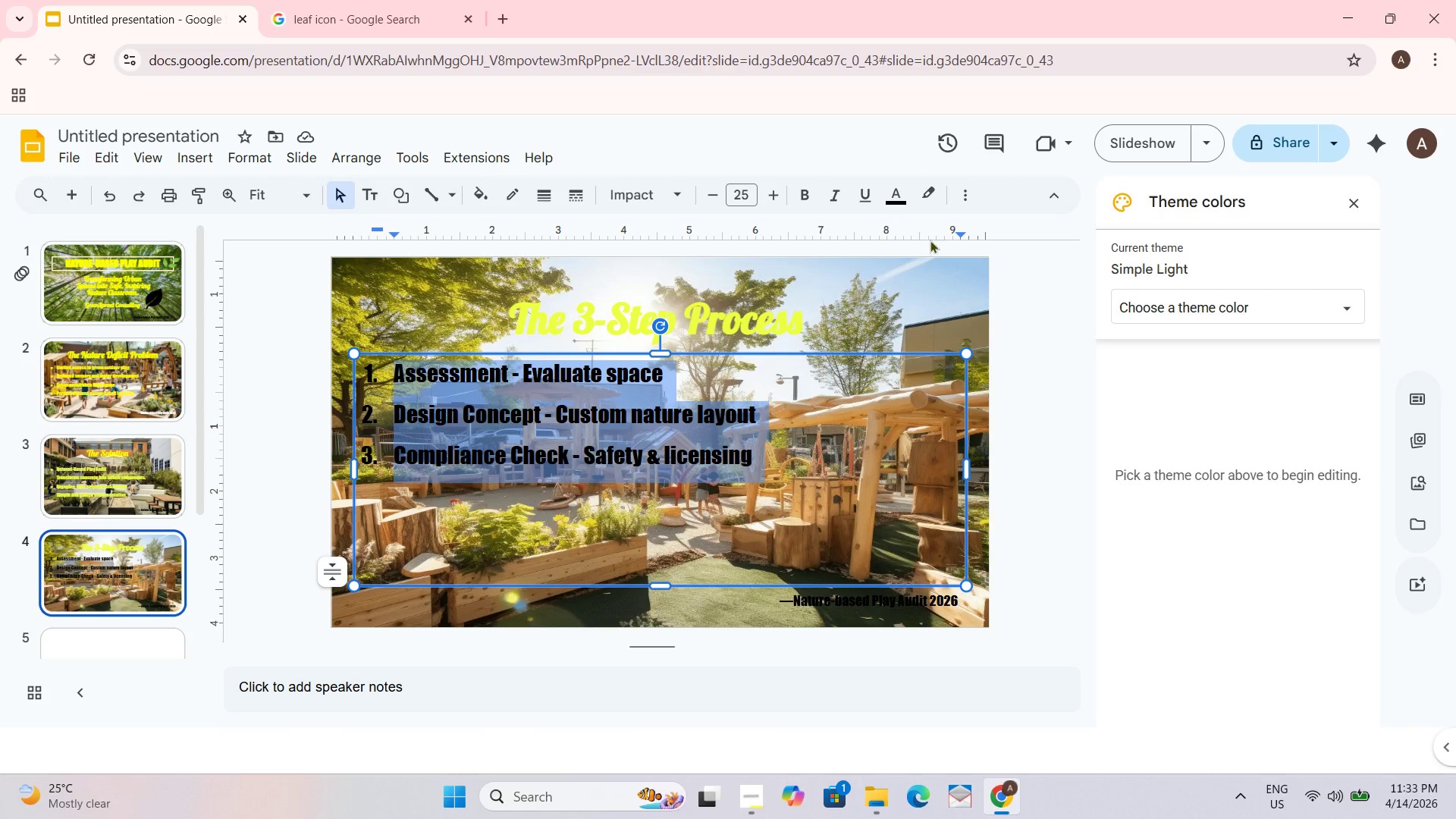 
left_click([900, 201])
 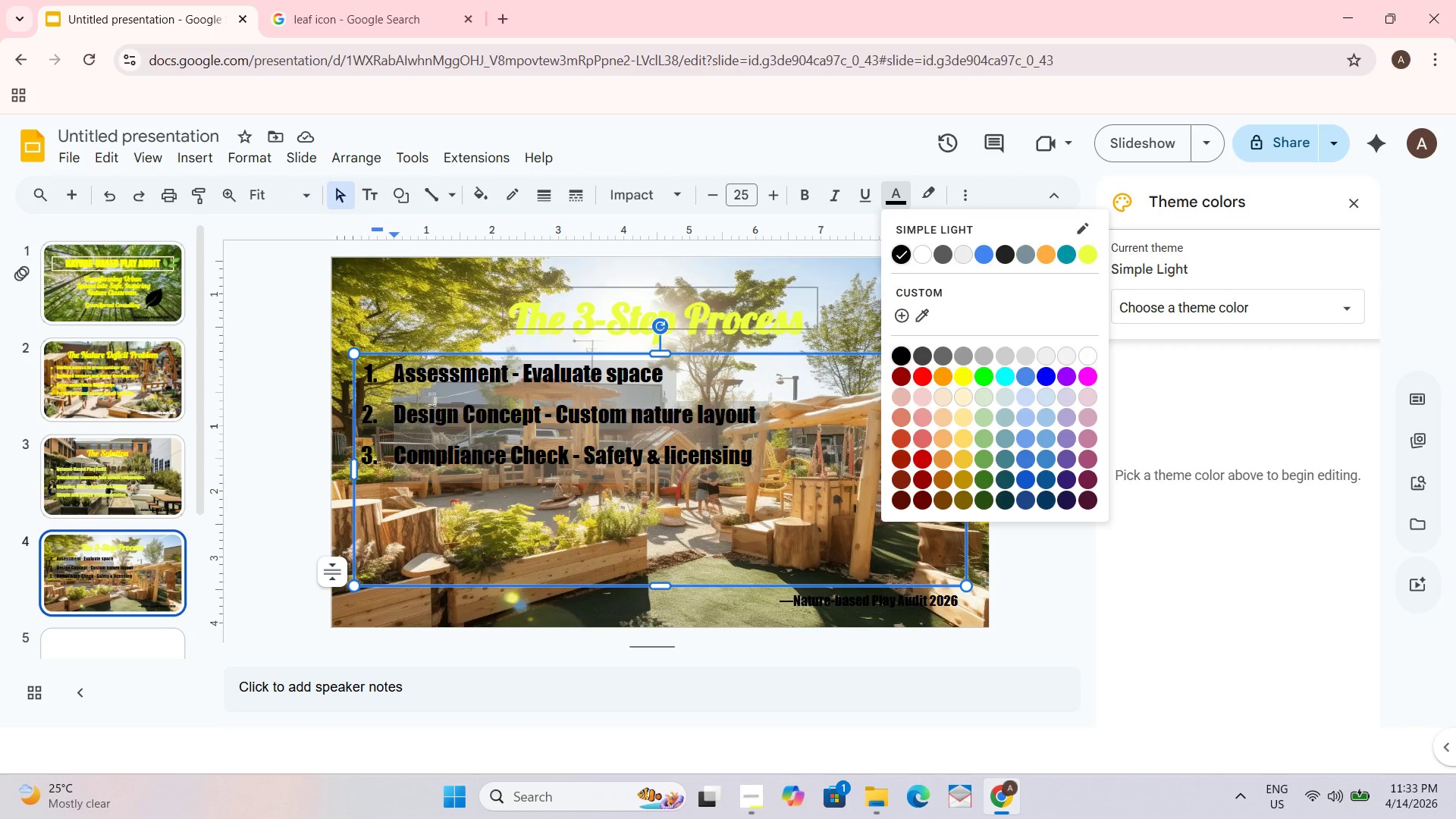 
hold_key(key=ControlLeft, duration=0.69)
 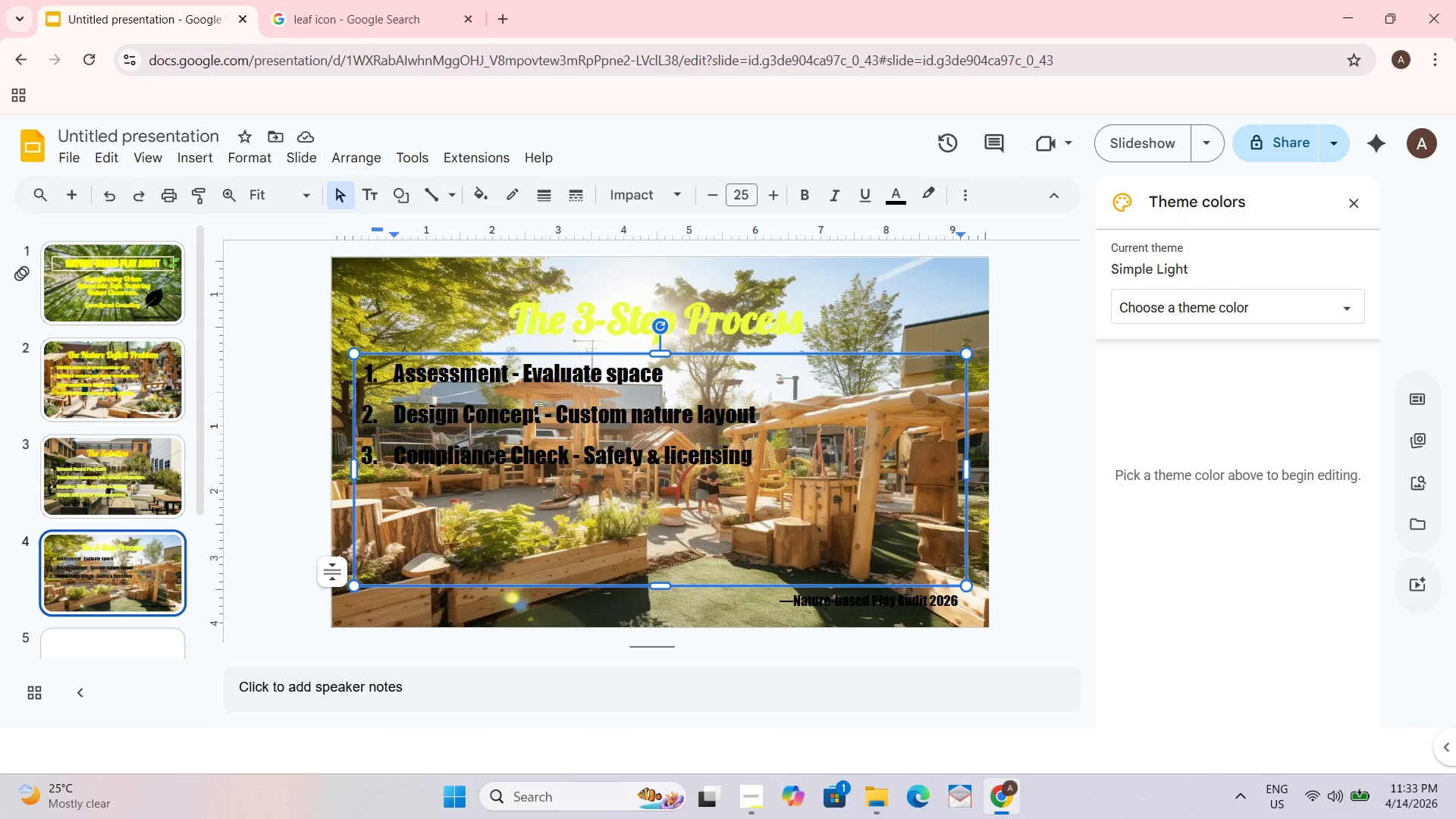 
key(Control+A)
 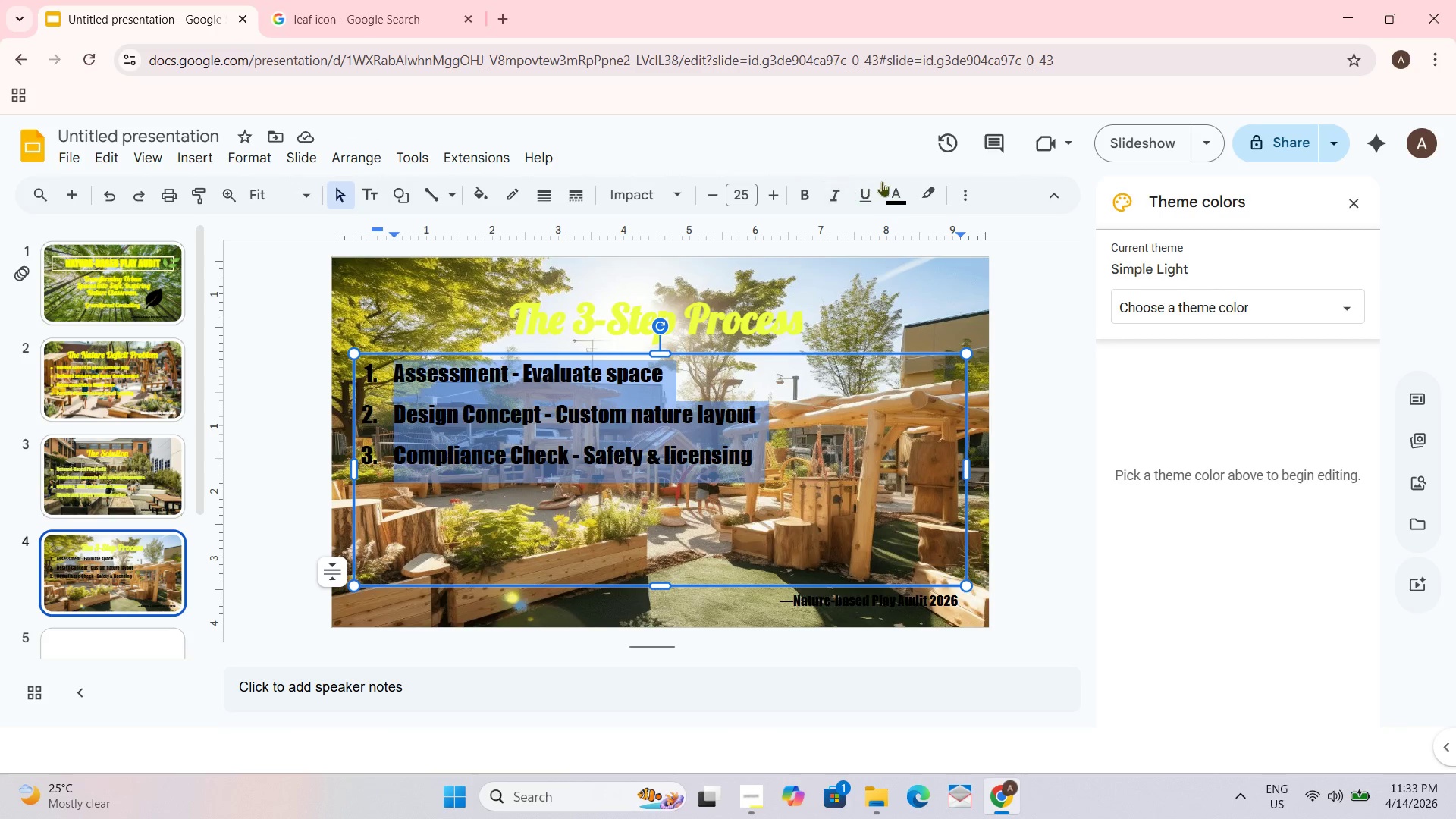 
left_click([883, 181])
 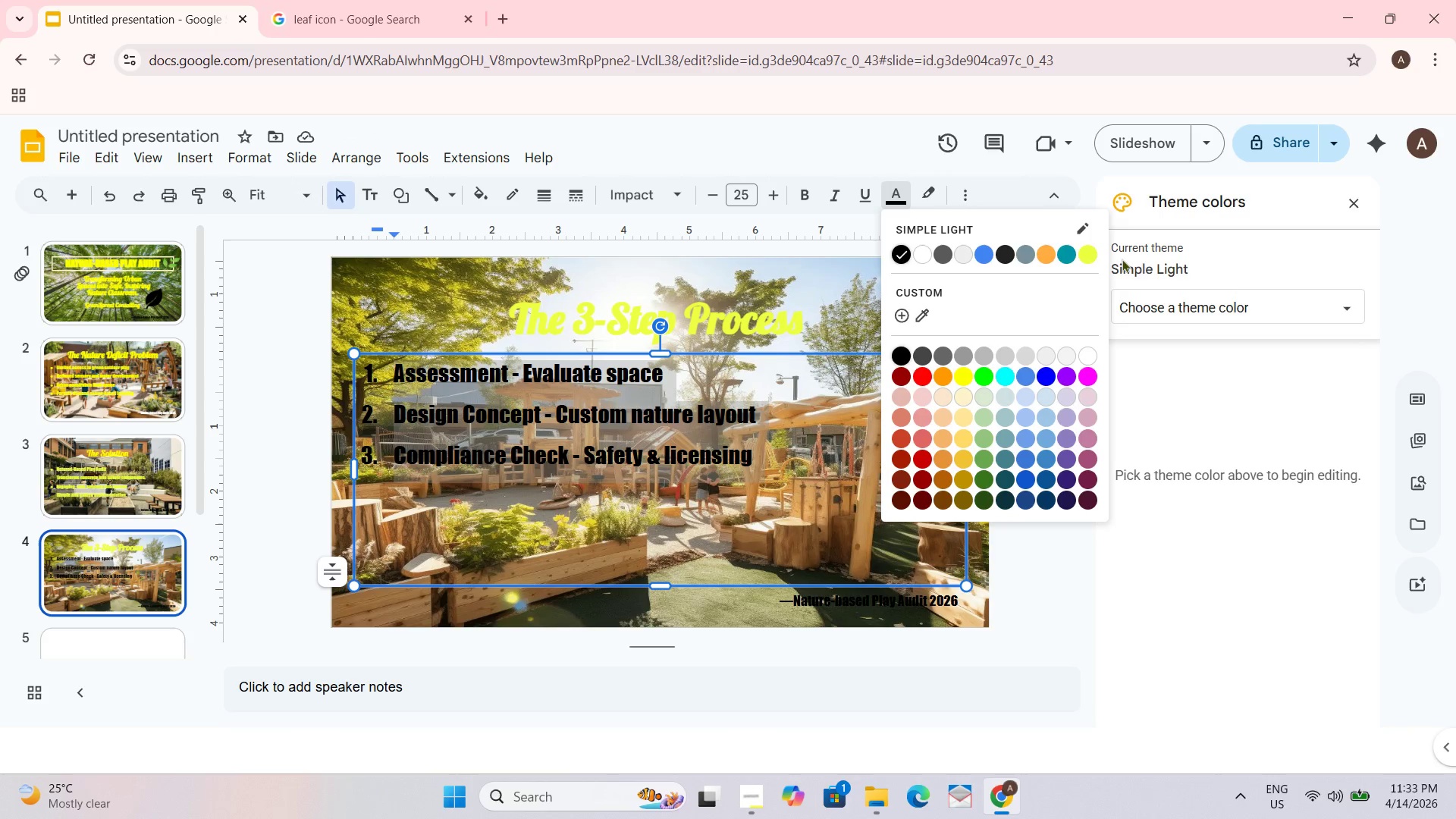 
left_click([1090, 251])
 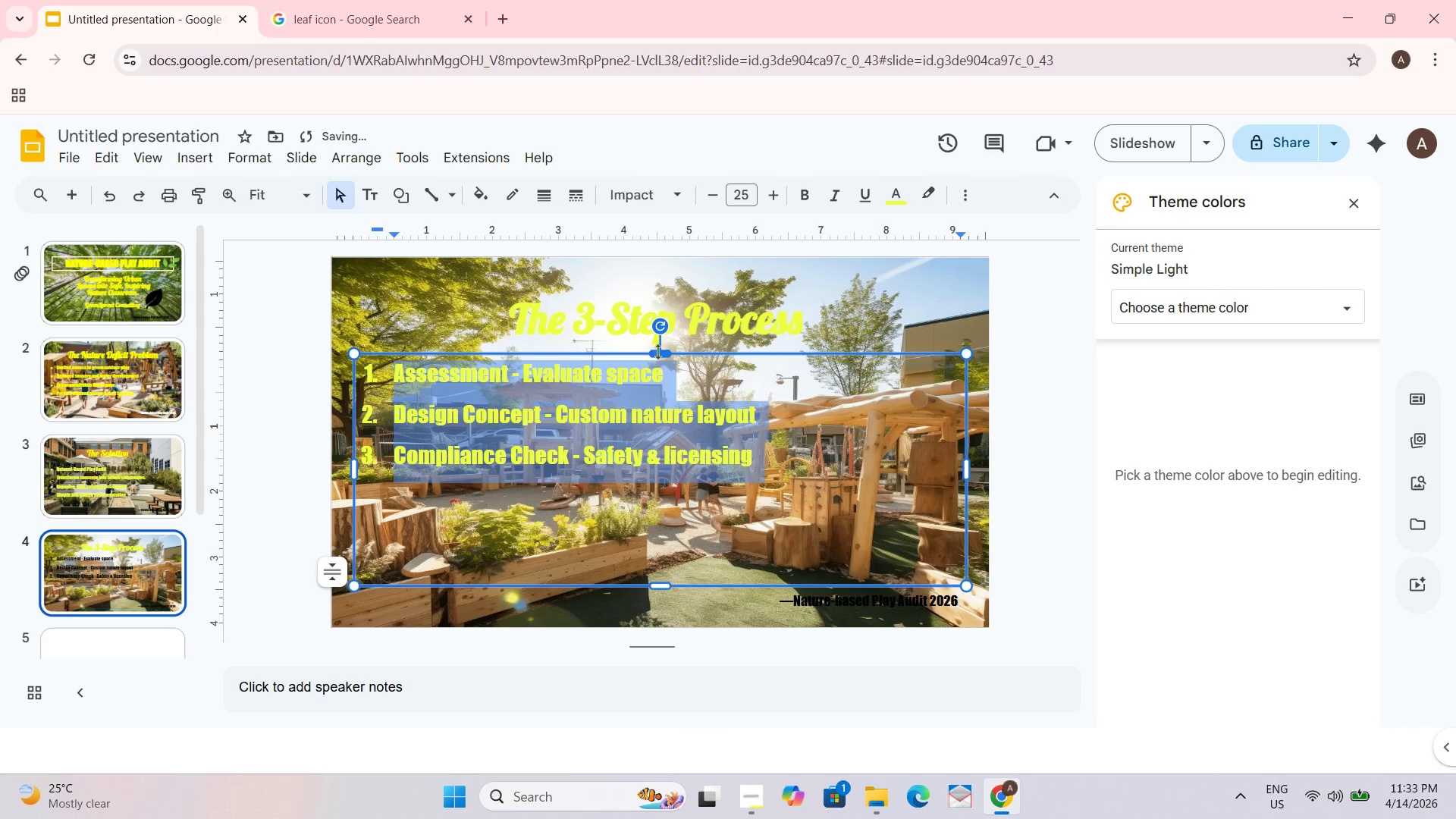 
left_click_drag(start_coordinate=[663, 354], to_coordinate=[659, 379])
 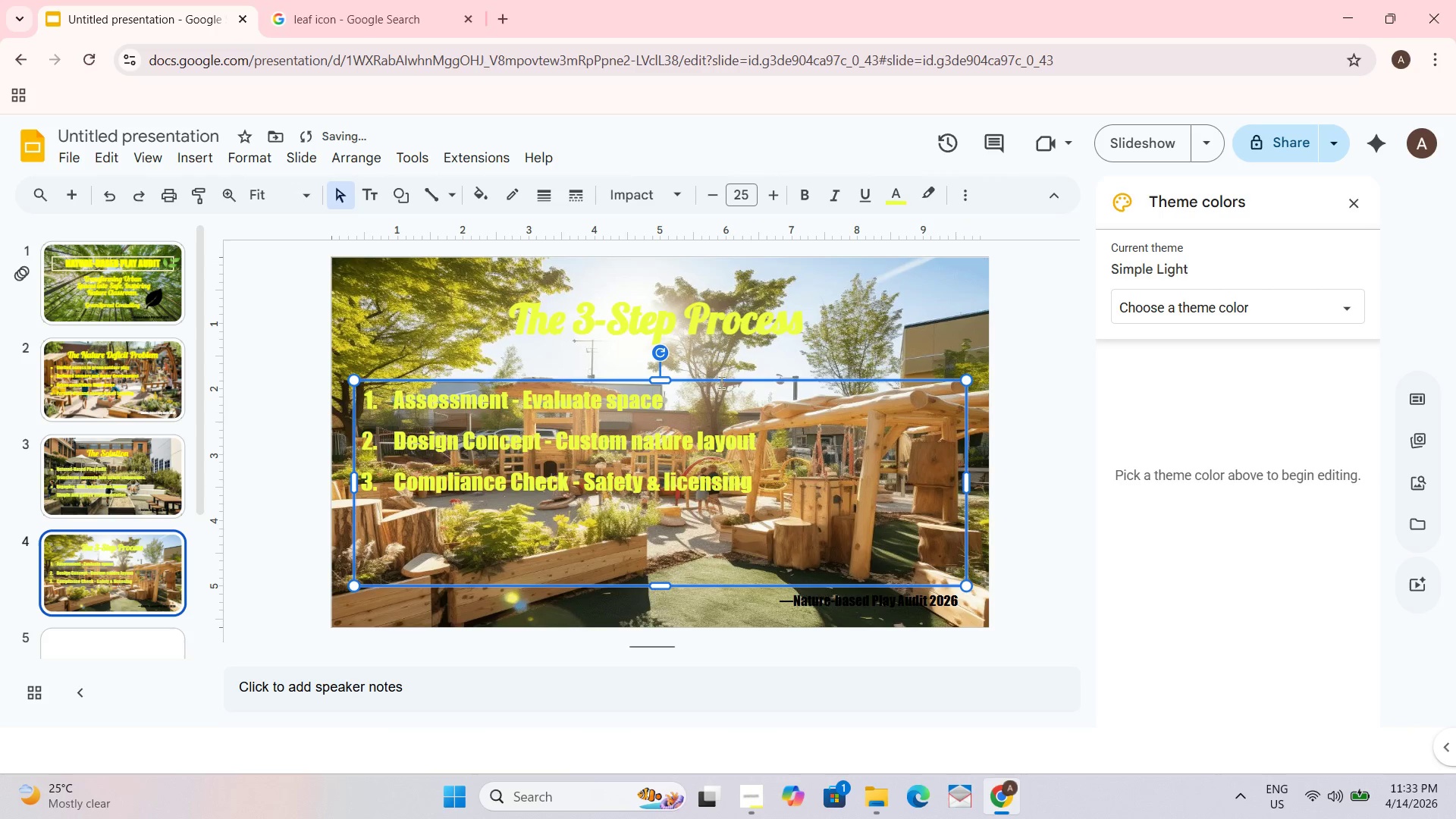 
left_click([674, 303])
 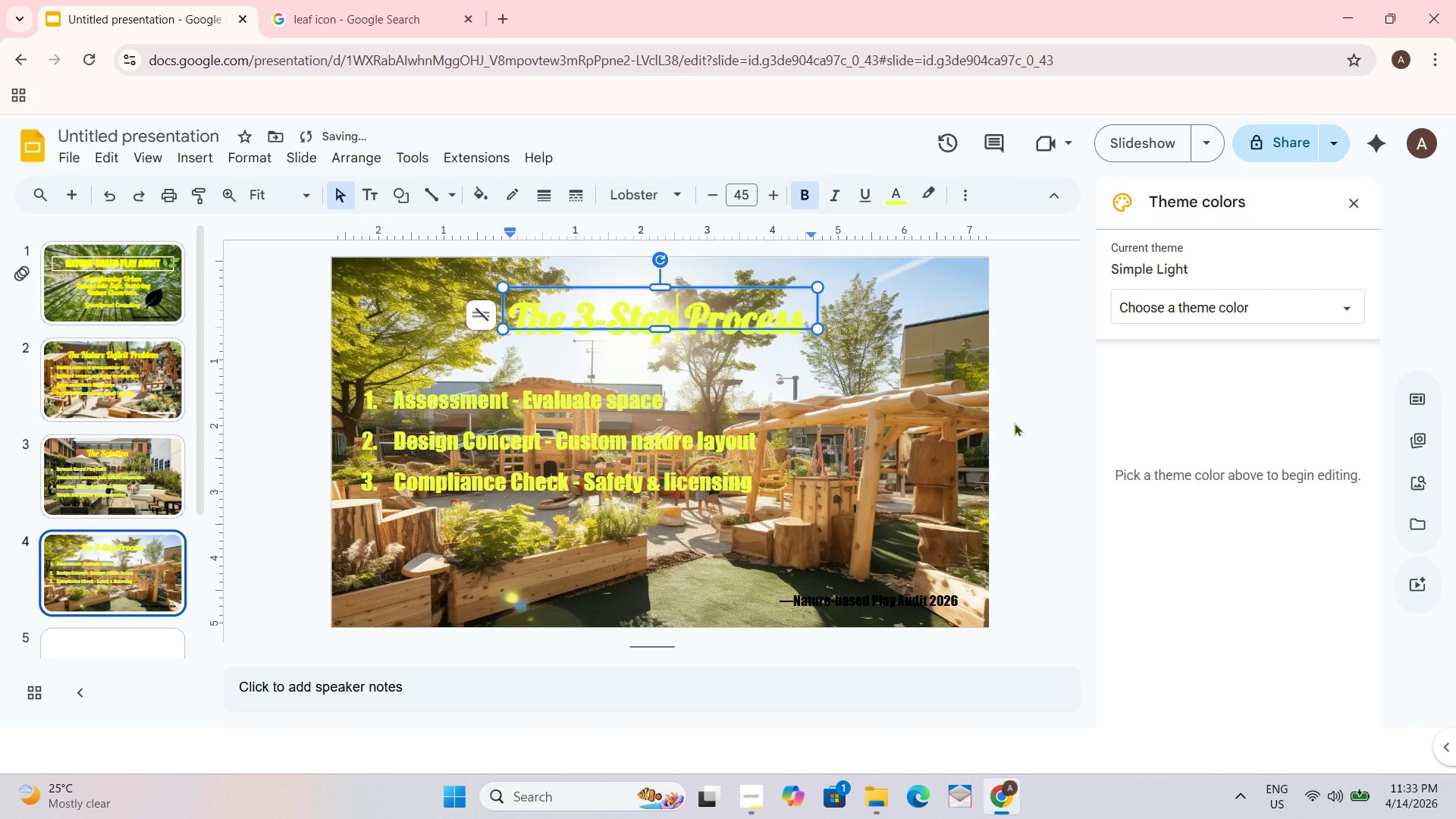 
left_click_drag(start_coordinate=[1064, 438], to_coordinate=[1061, 446])
 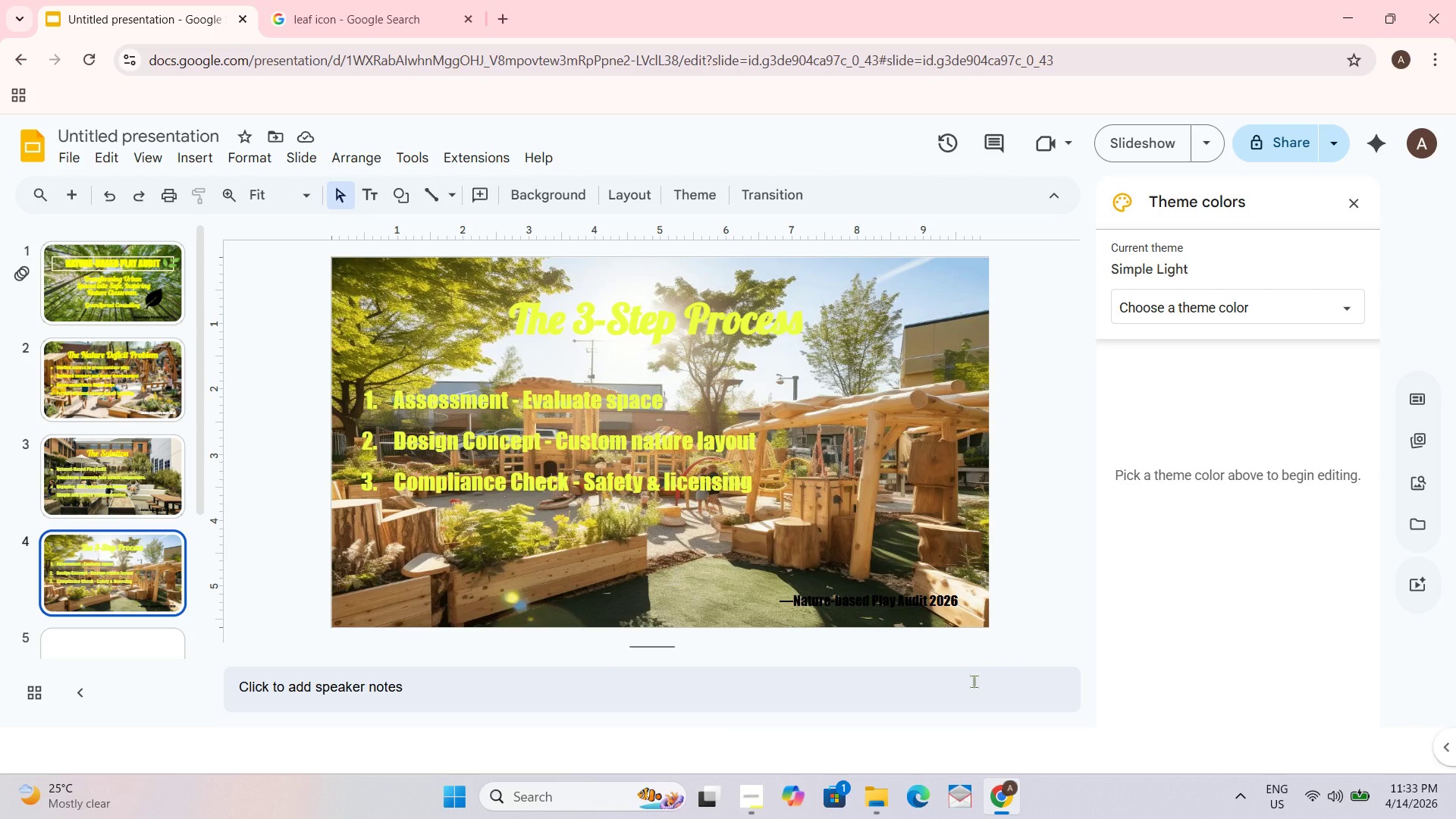 
wait(9.45)
 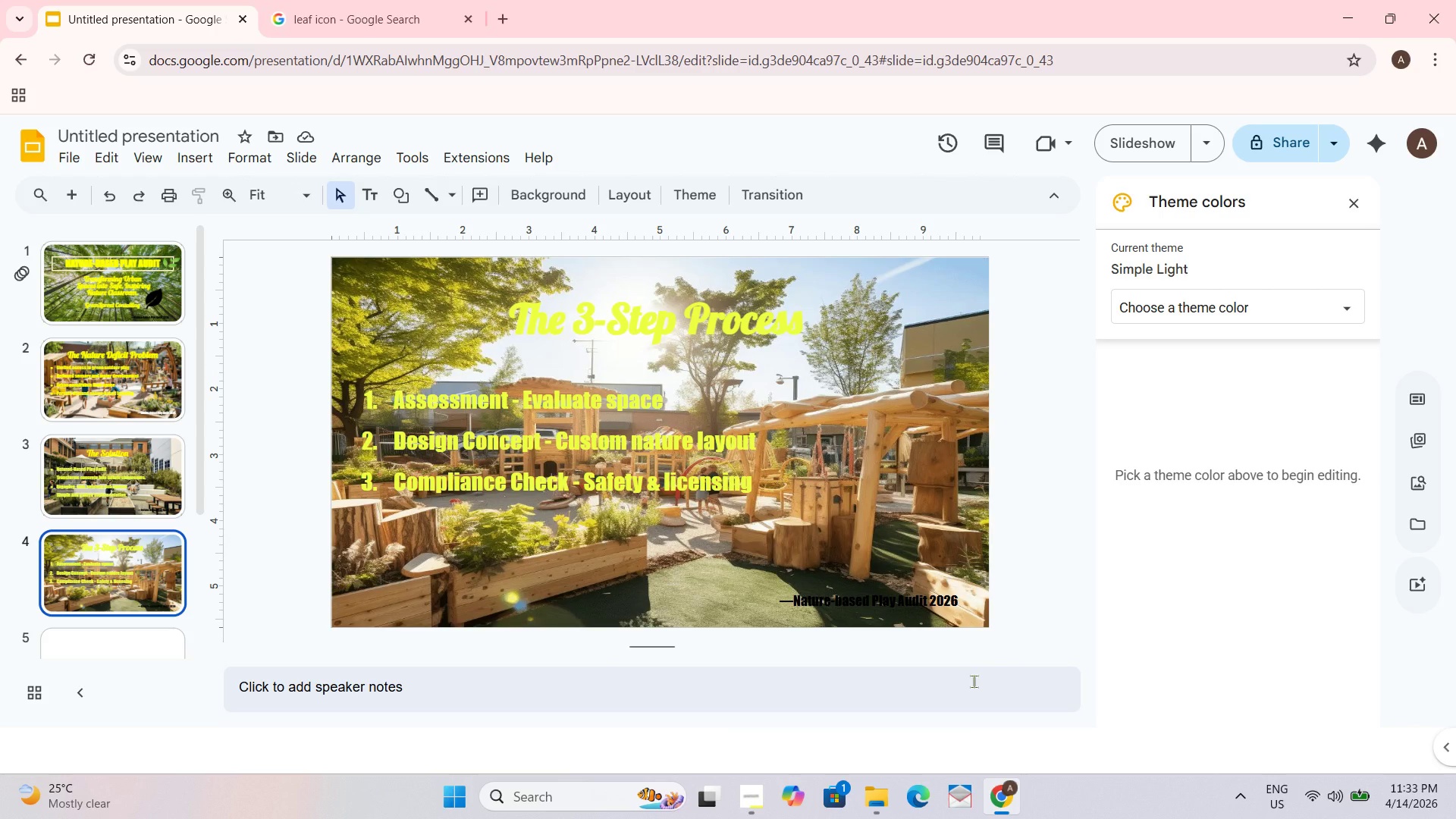 
left_click([811, 613])
 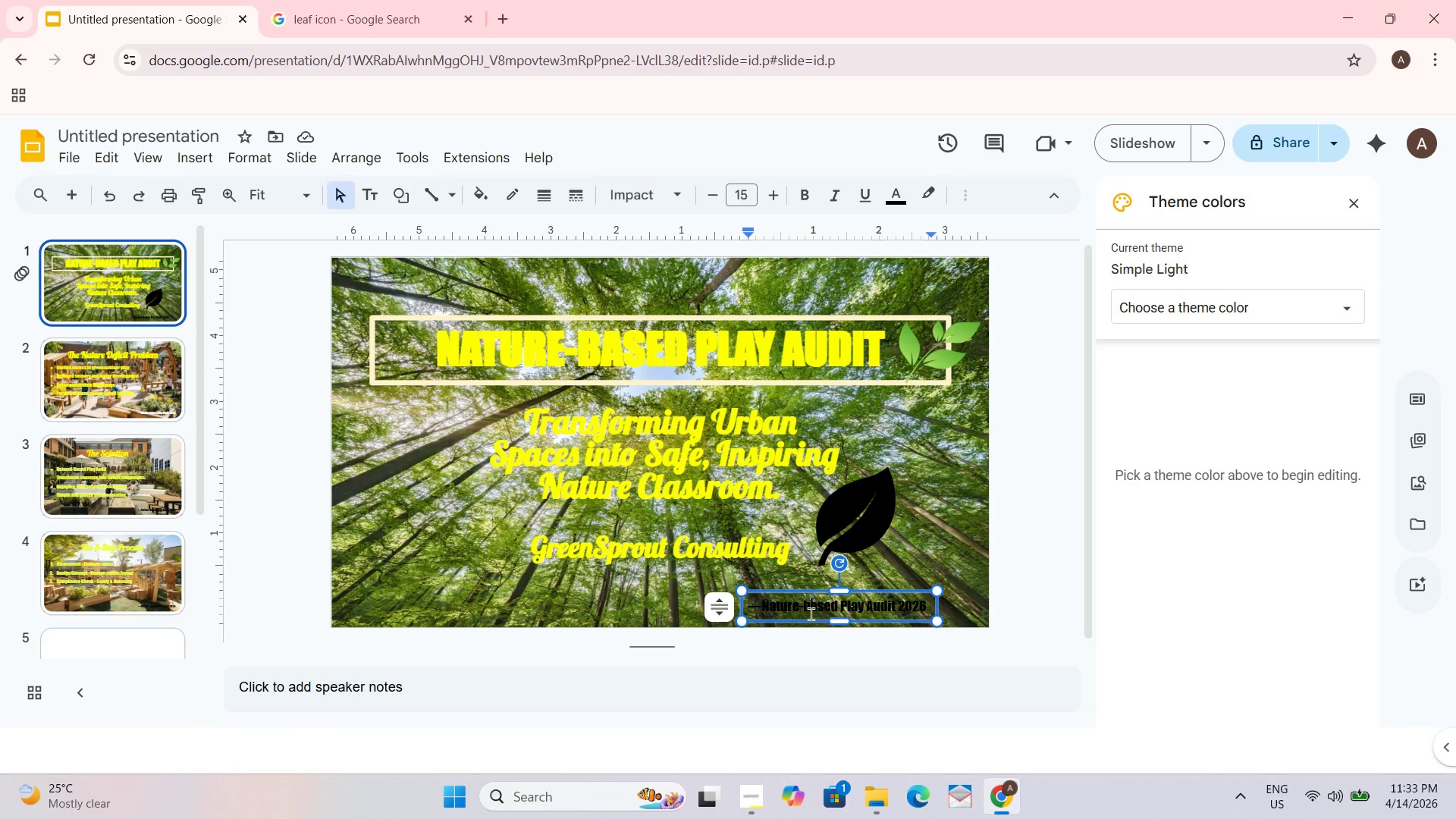 
key(Control+A)
 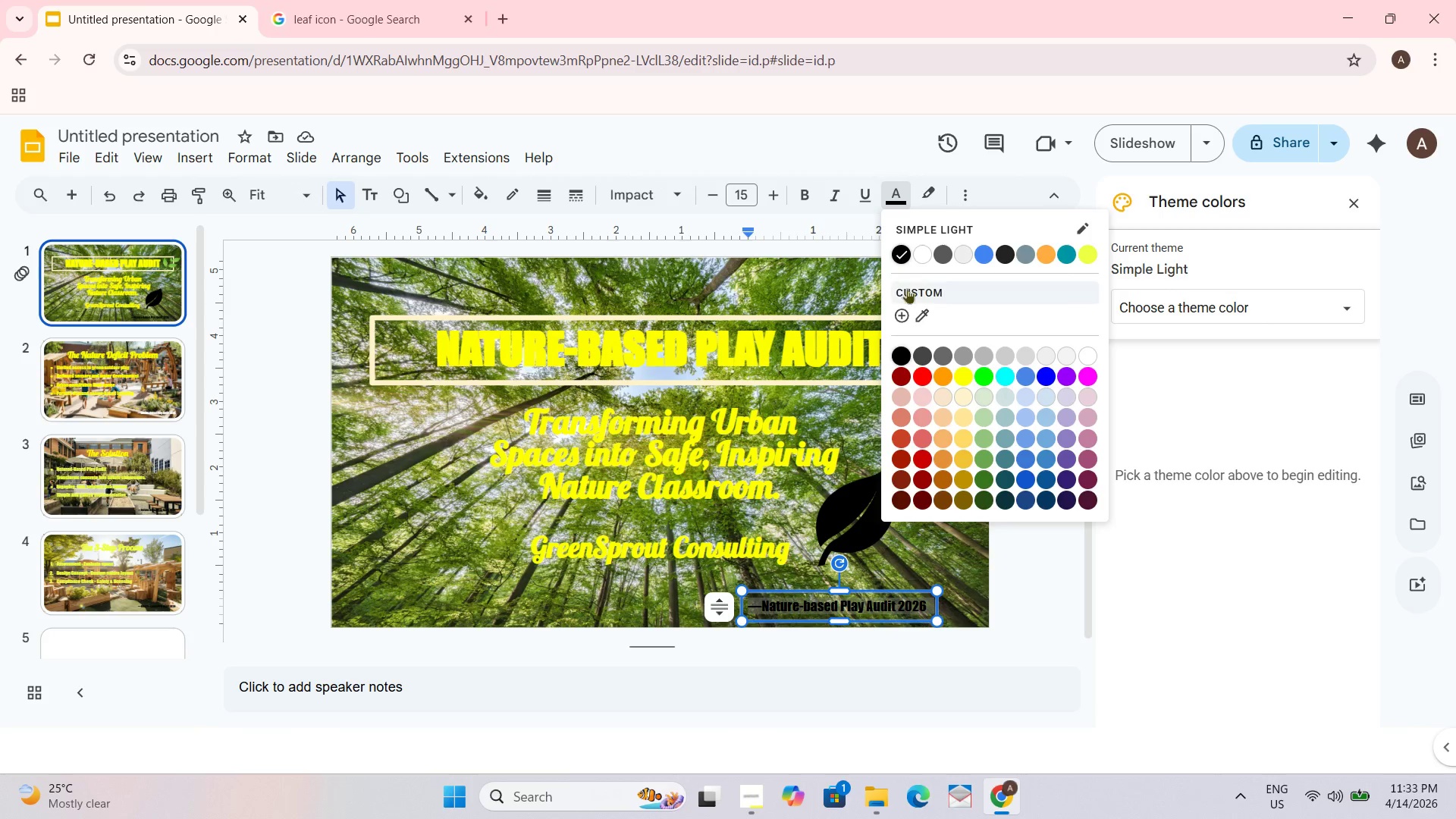 
left_click([924, 259])
 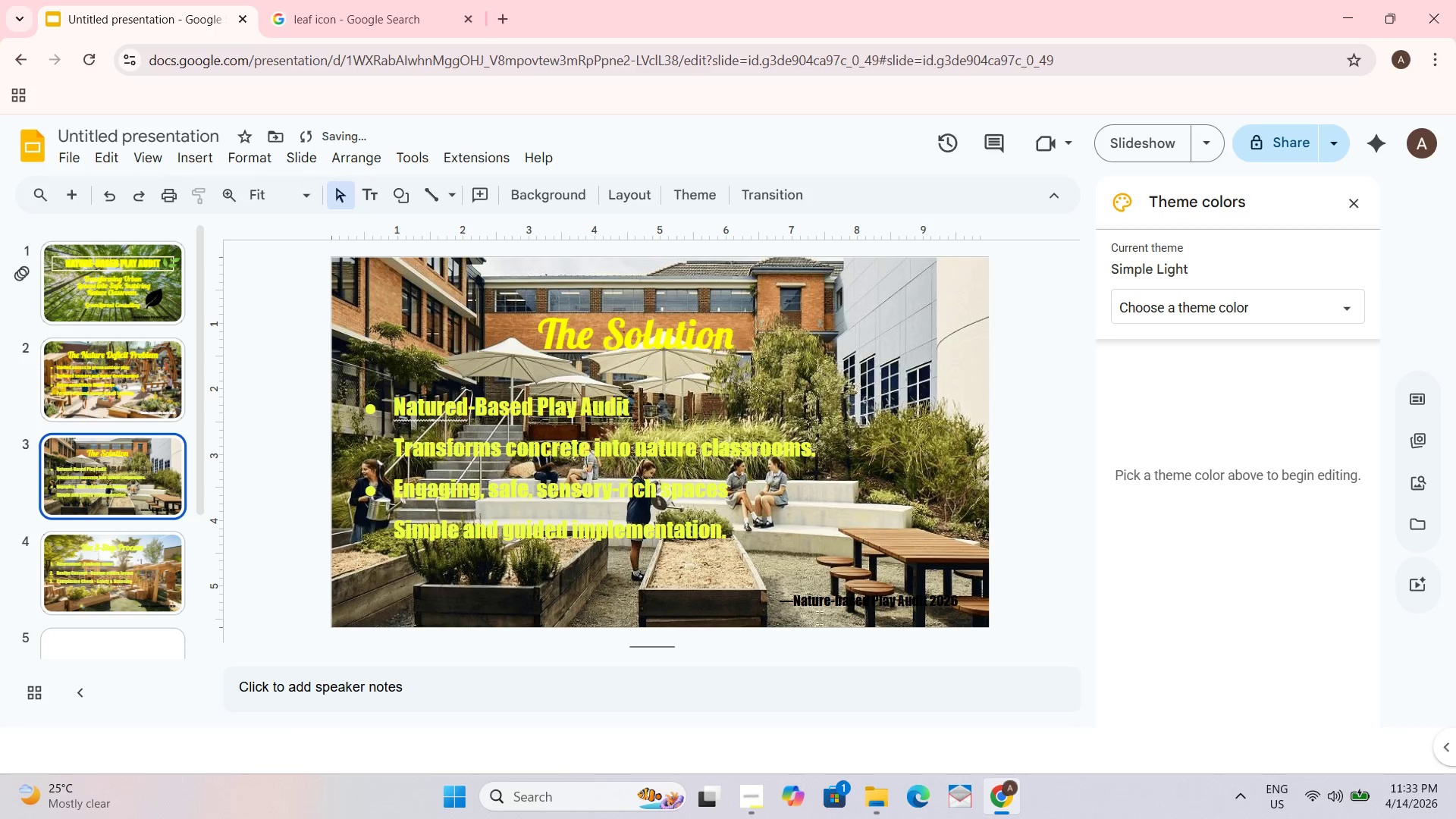 
left_click([883, 596])
 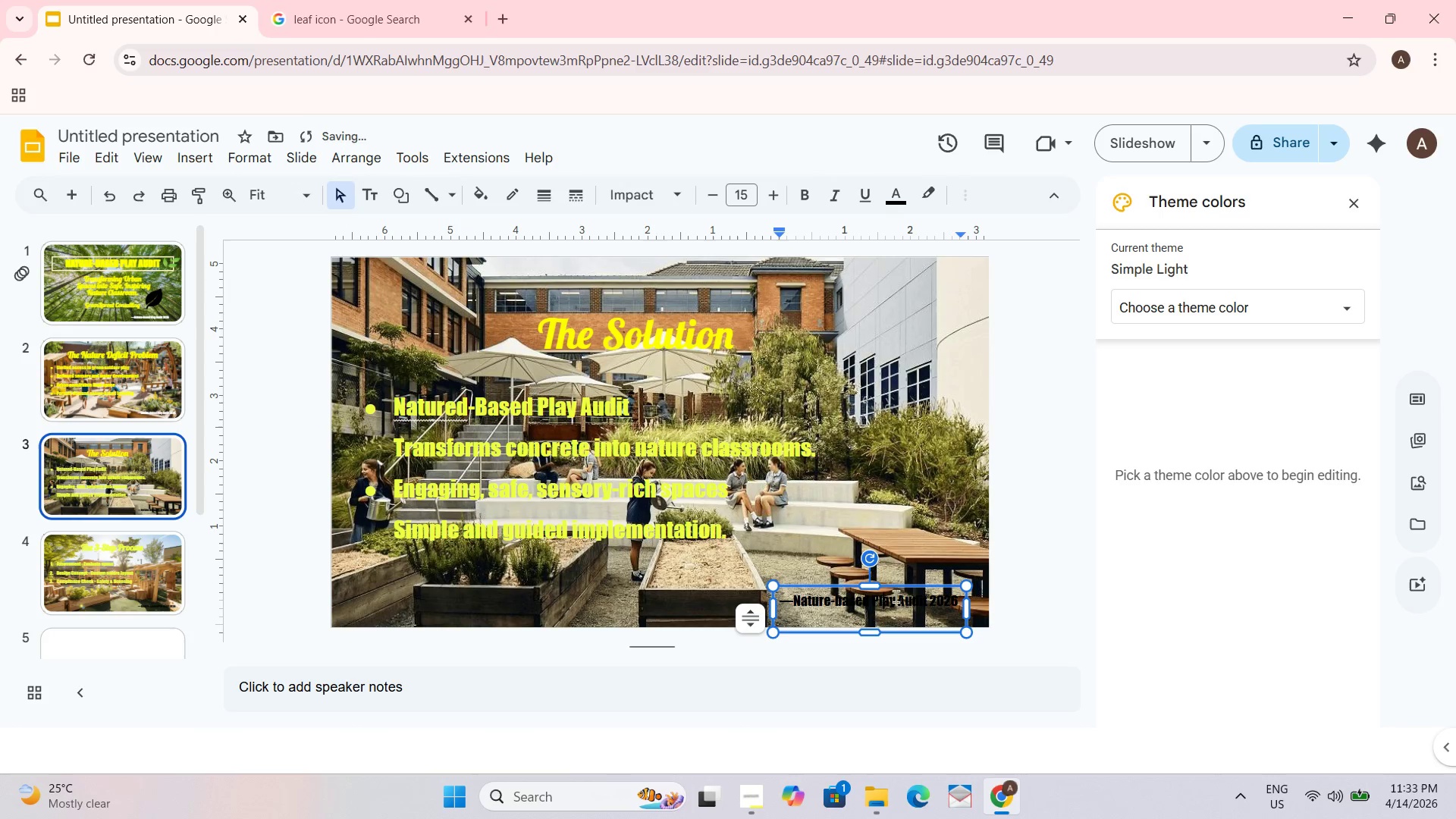 
key(Control+ControlLeft)
 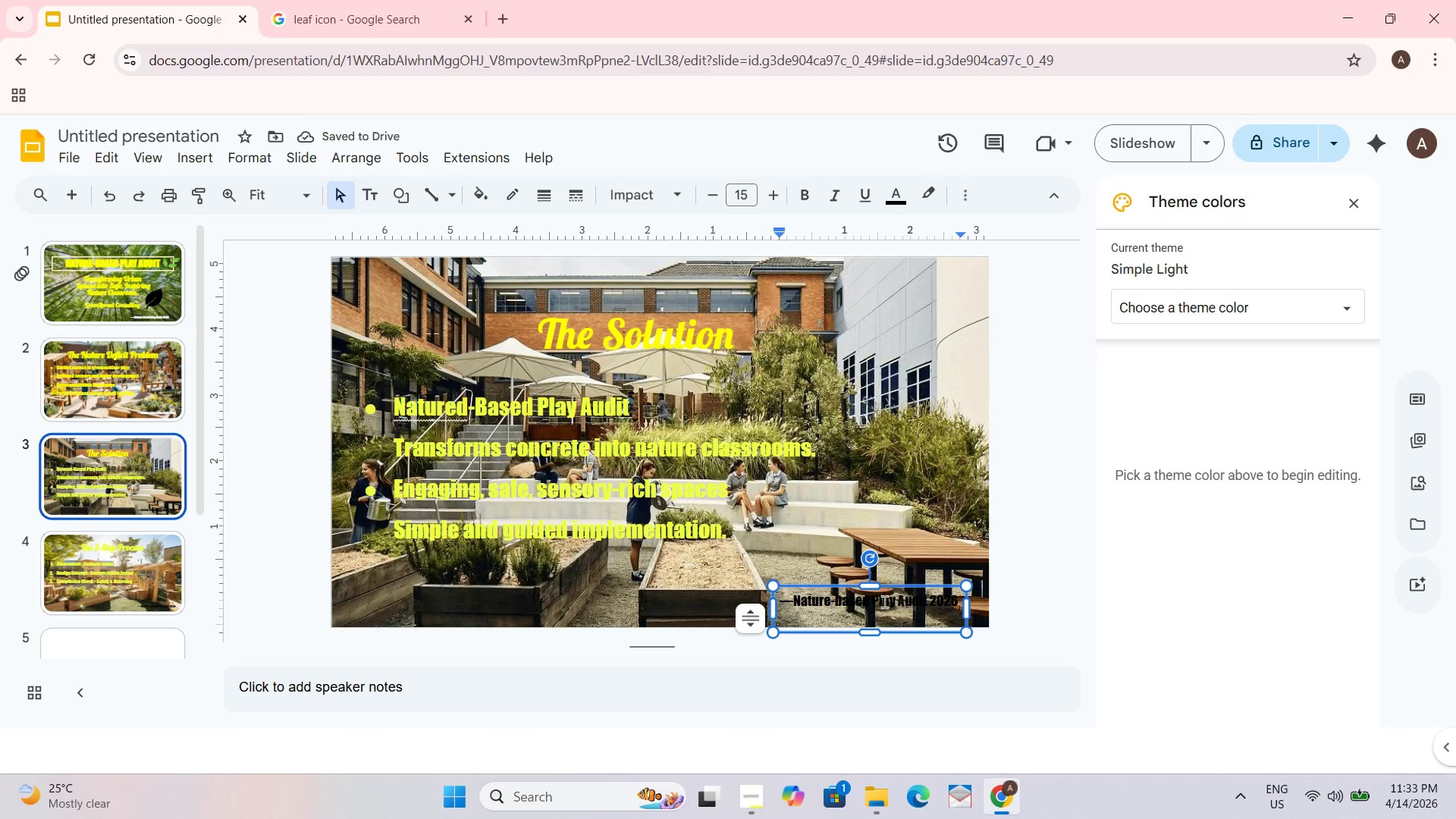 
key(Control+A)
 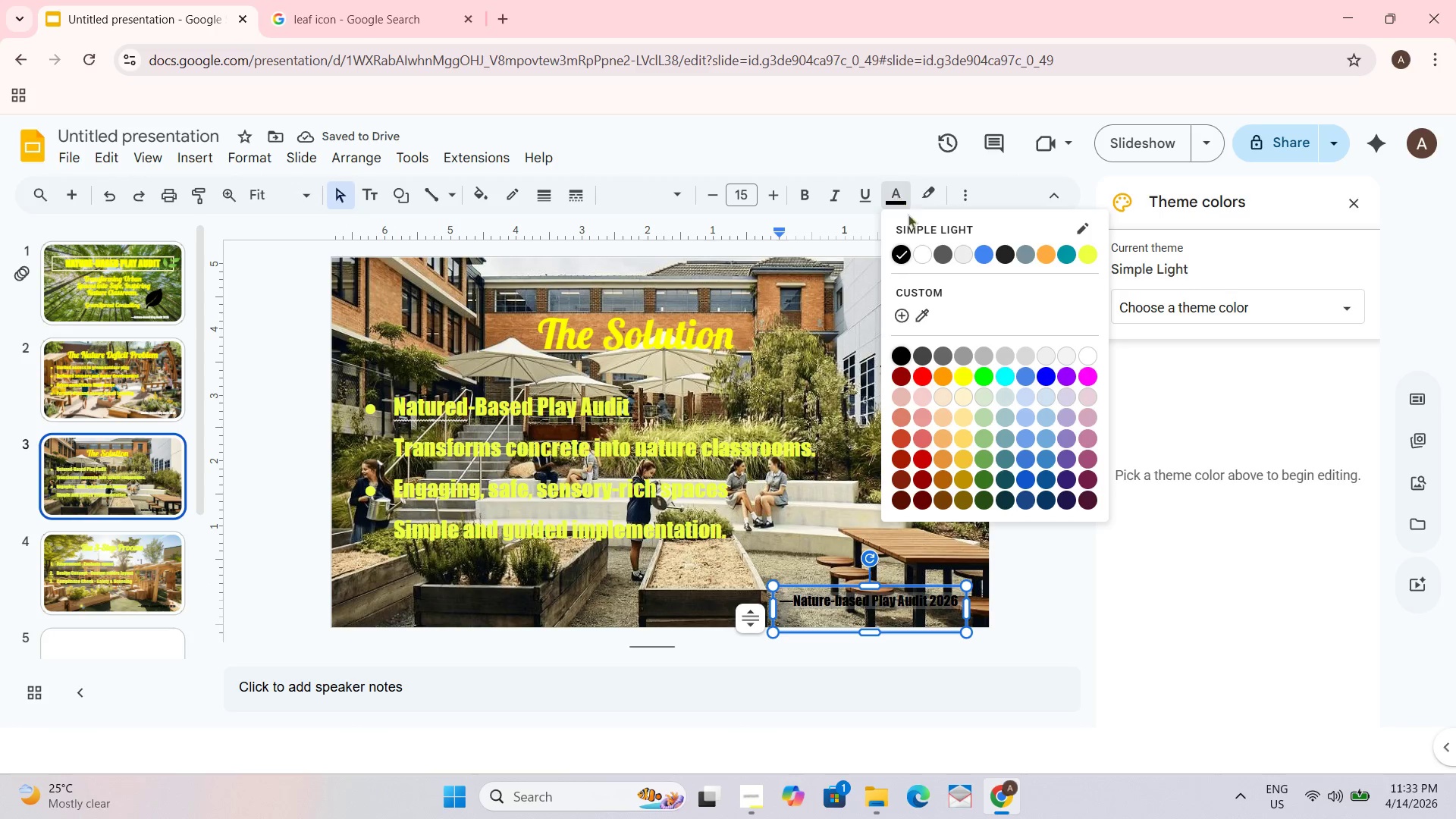 
left_click([925, 258])
 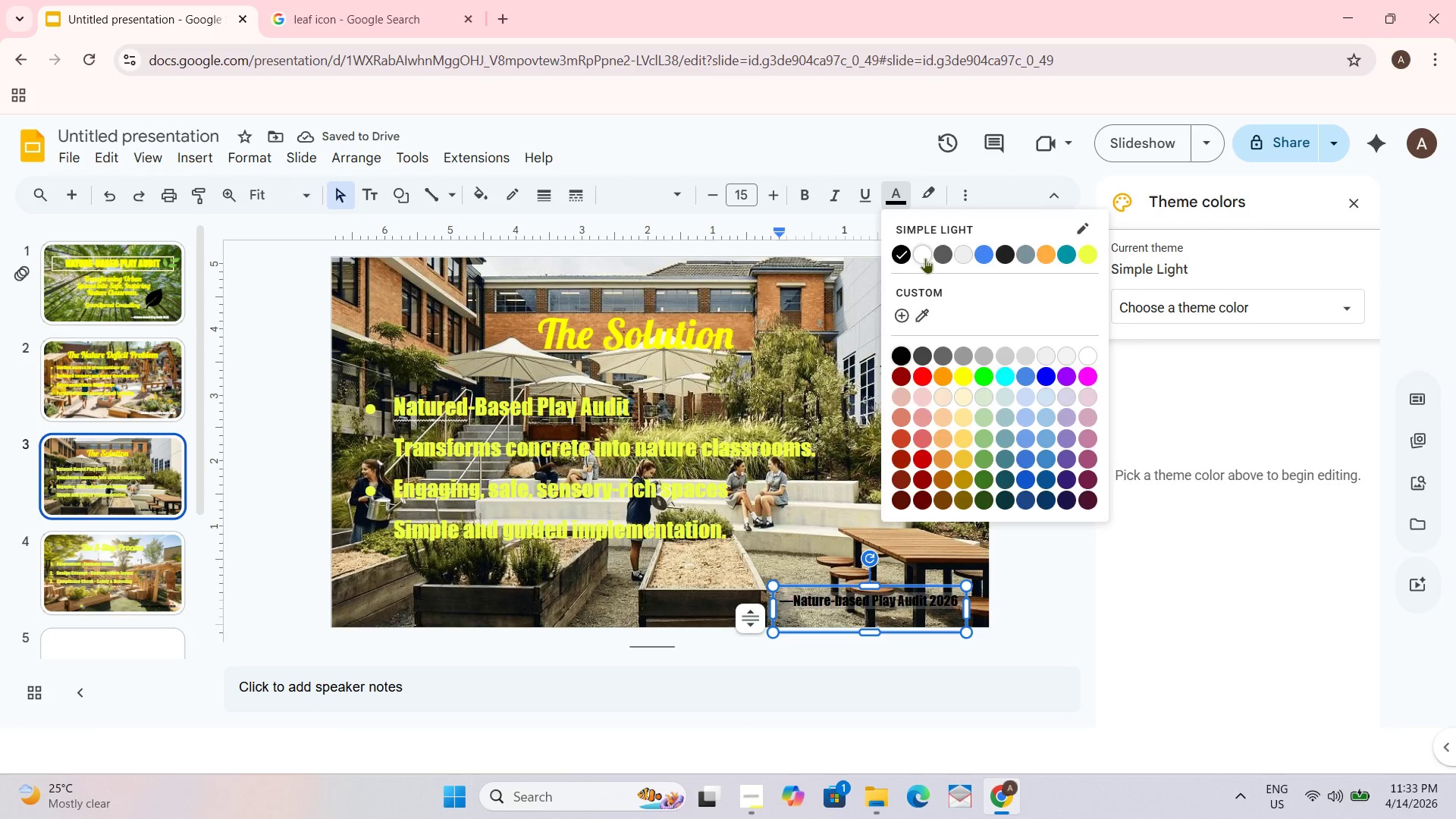 
key(Control+ControlLeft)
 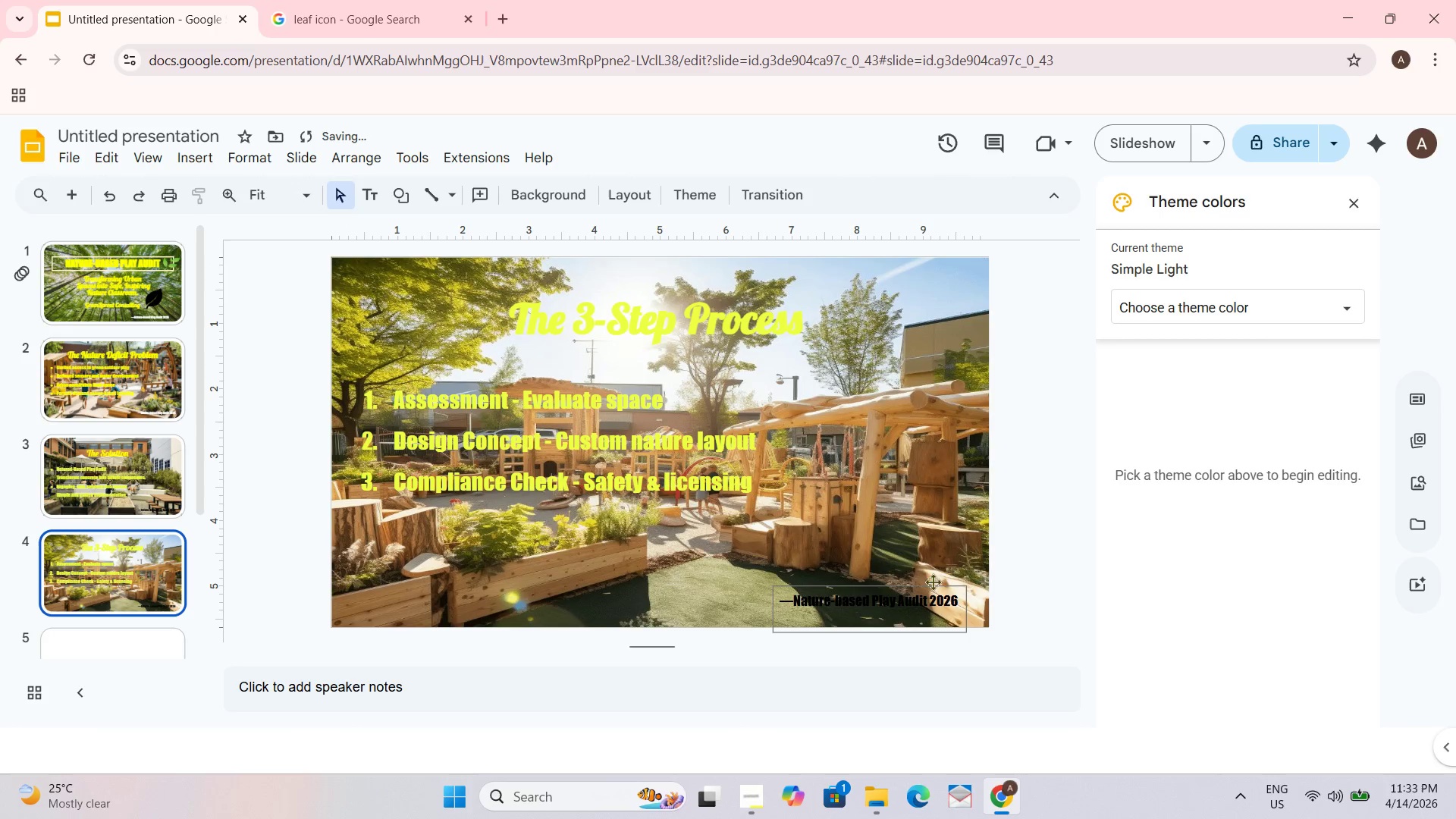 
key(Control+ControlLeft)
 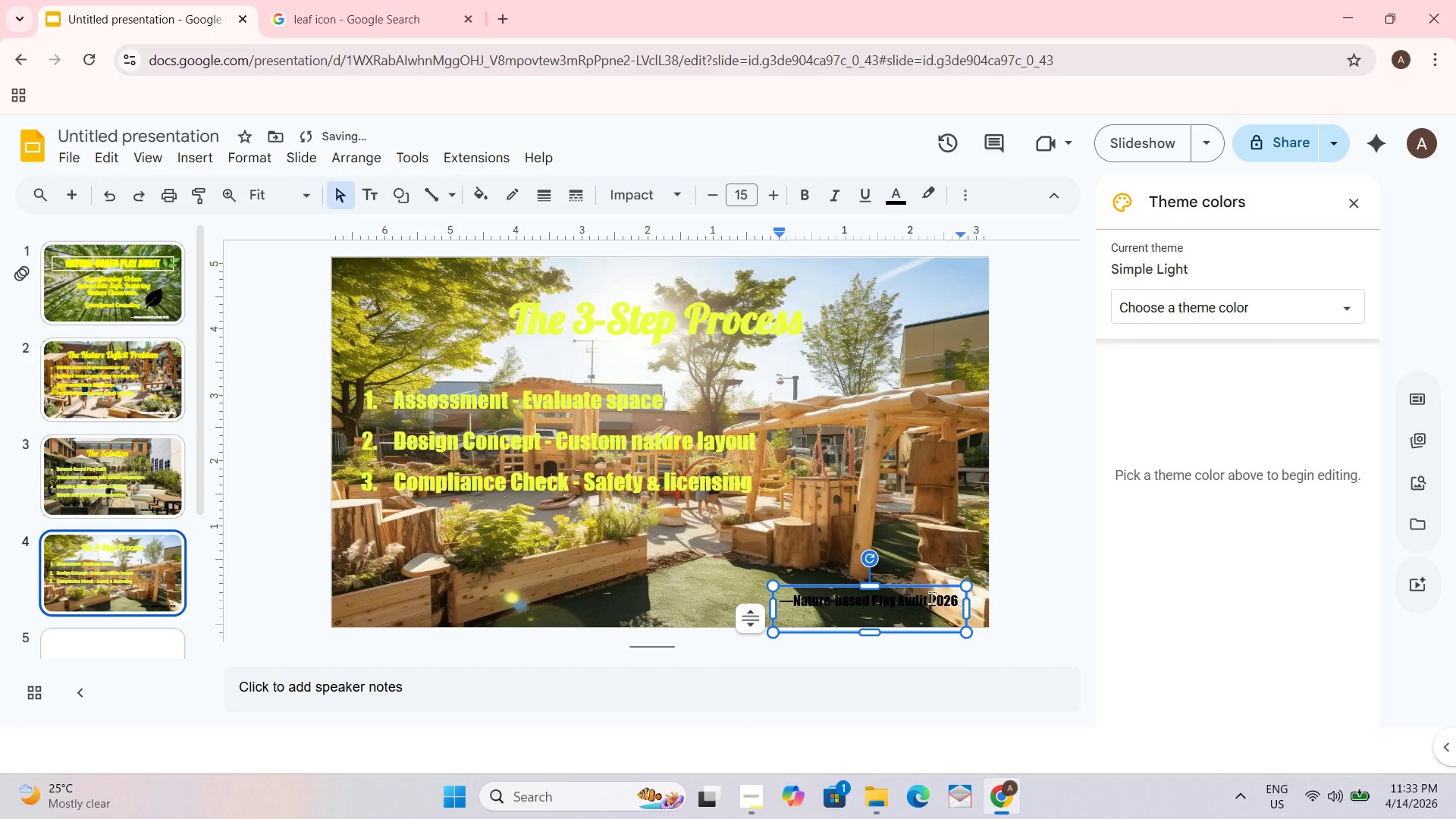 
key(Control+A)
 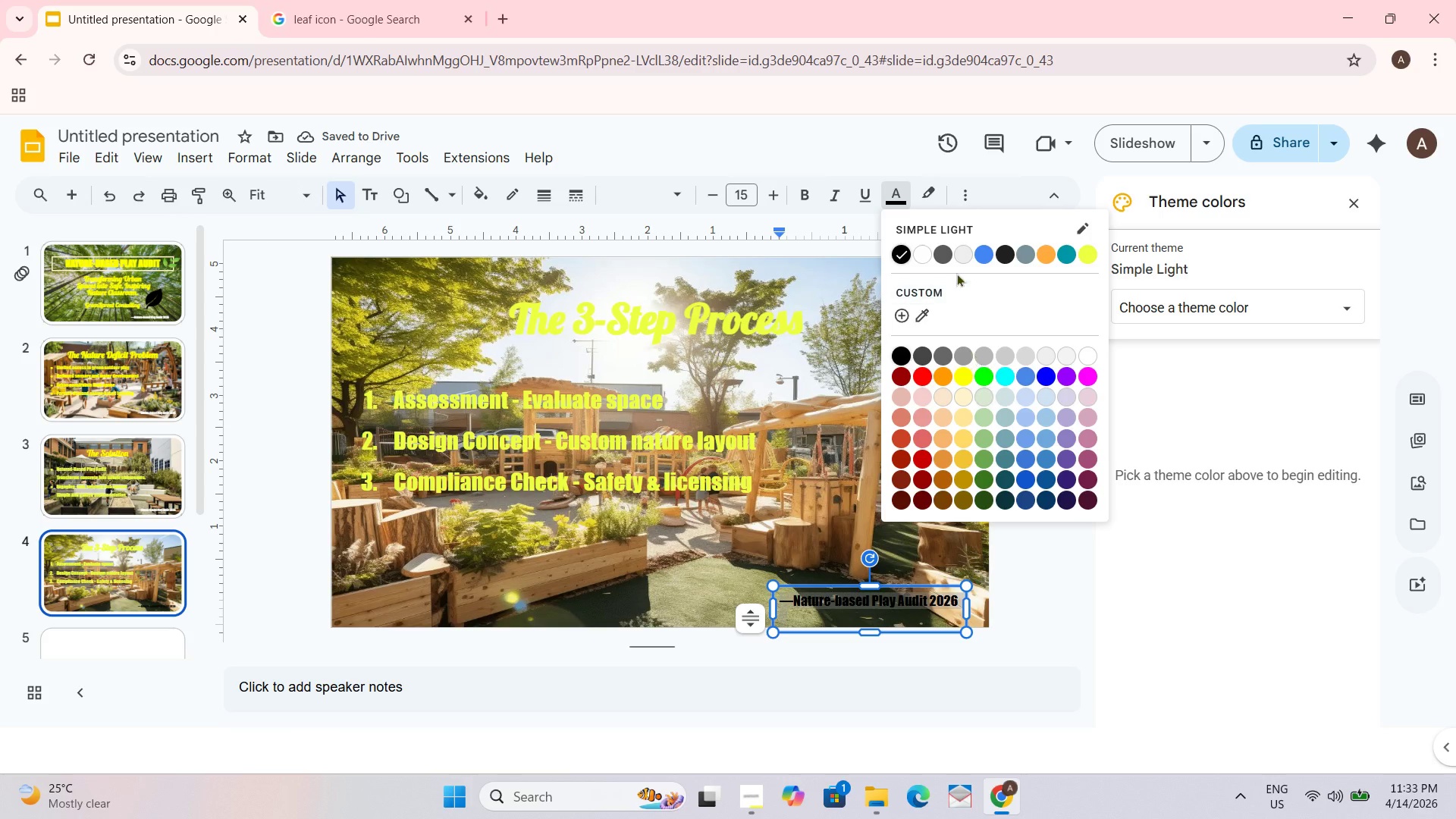 
left_click([927, 254])
 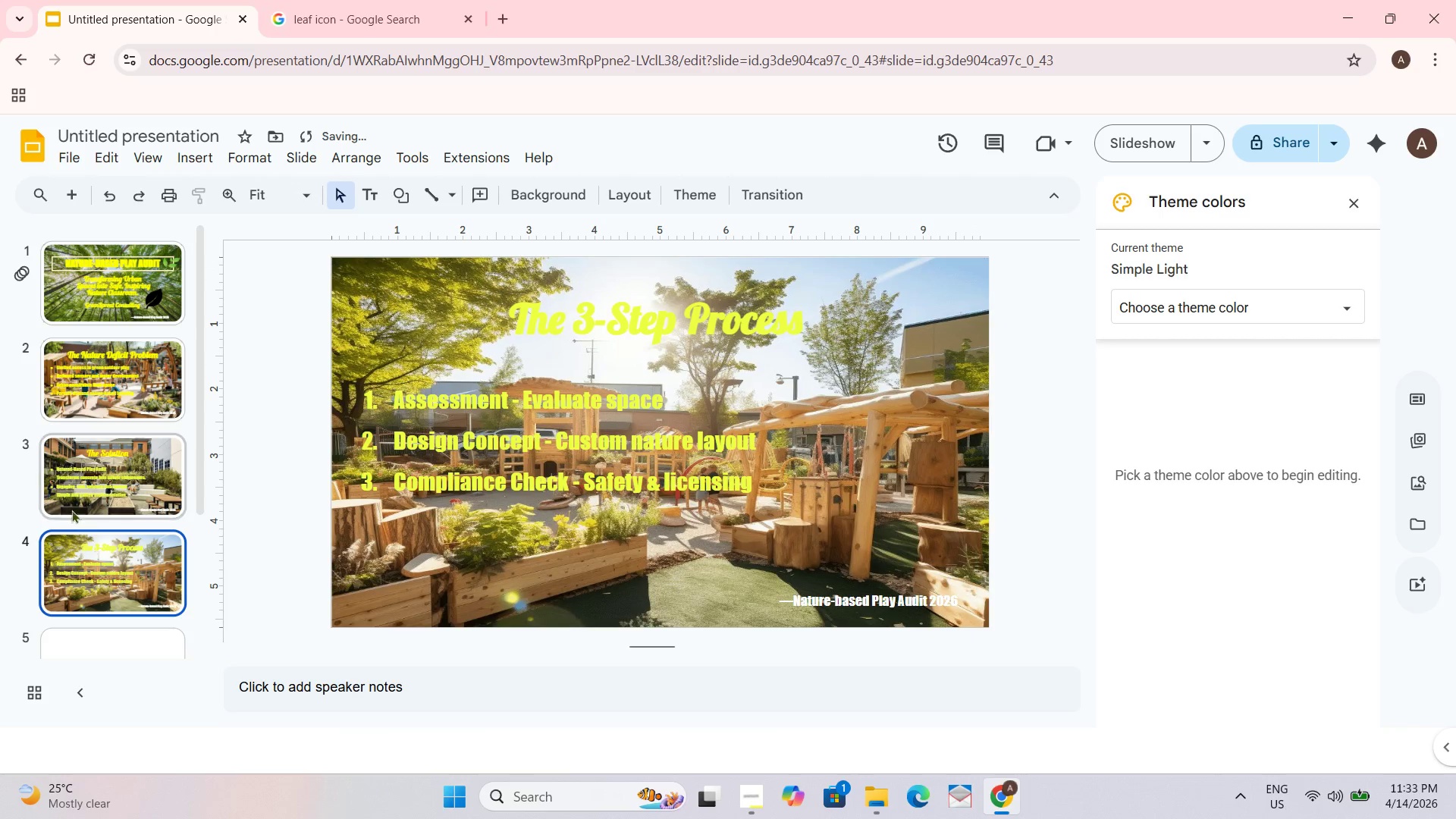 
left_click([113, 480])
 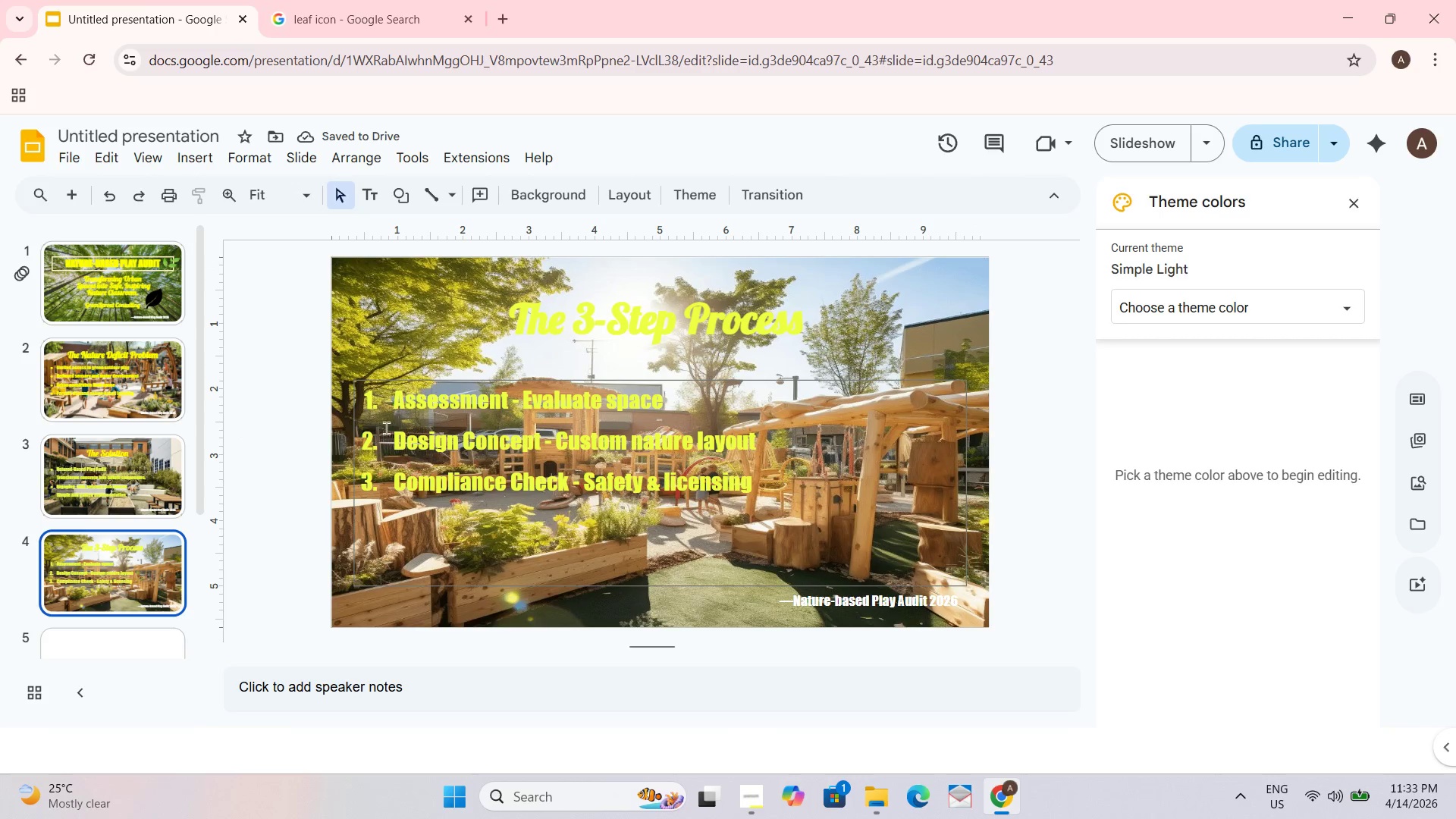 
left_click([504, 444])
 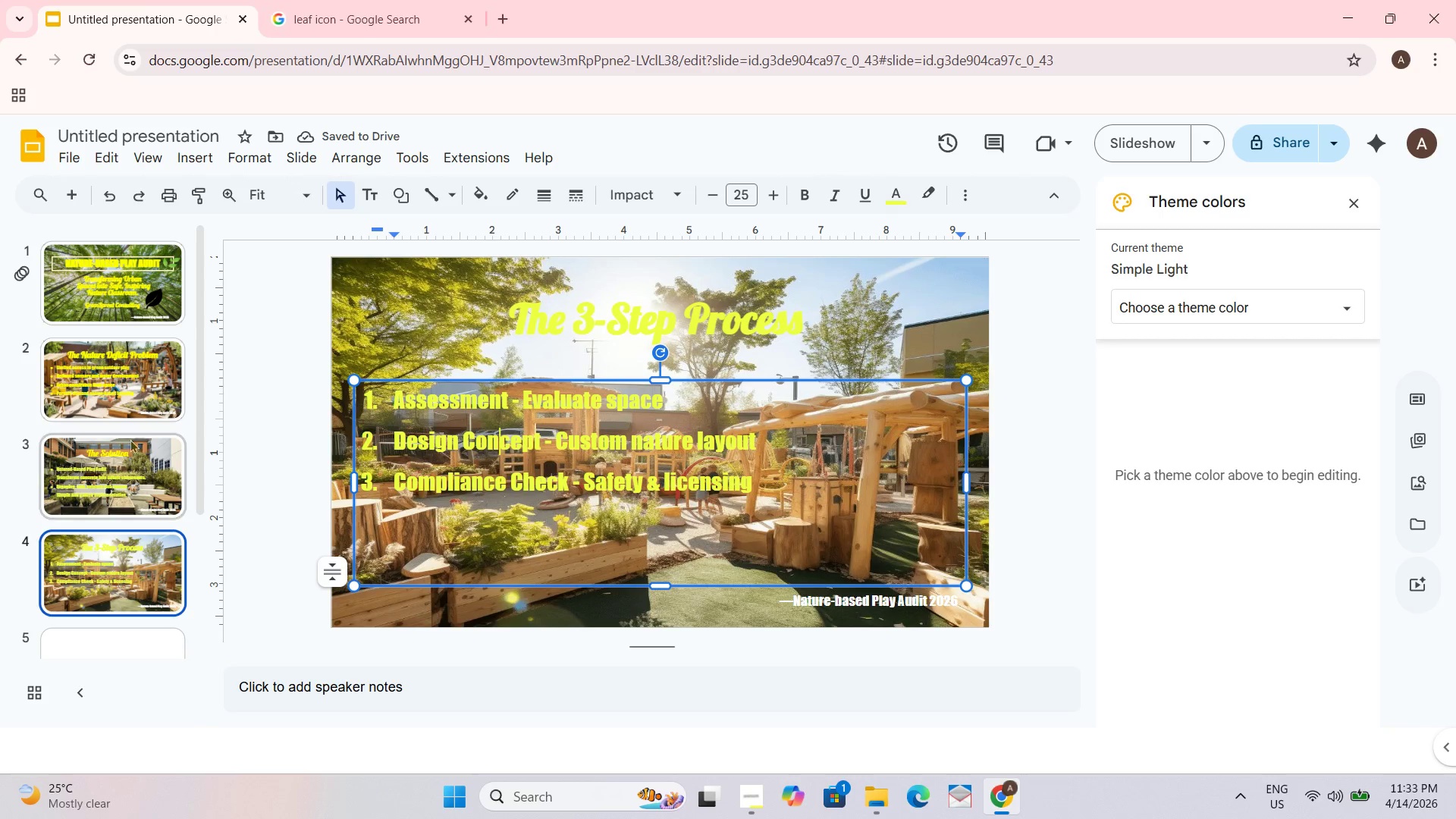 
left_click([128, 439])
 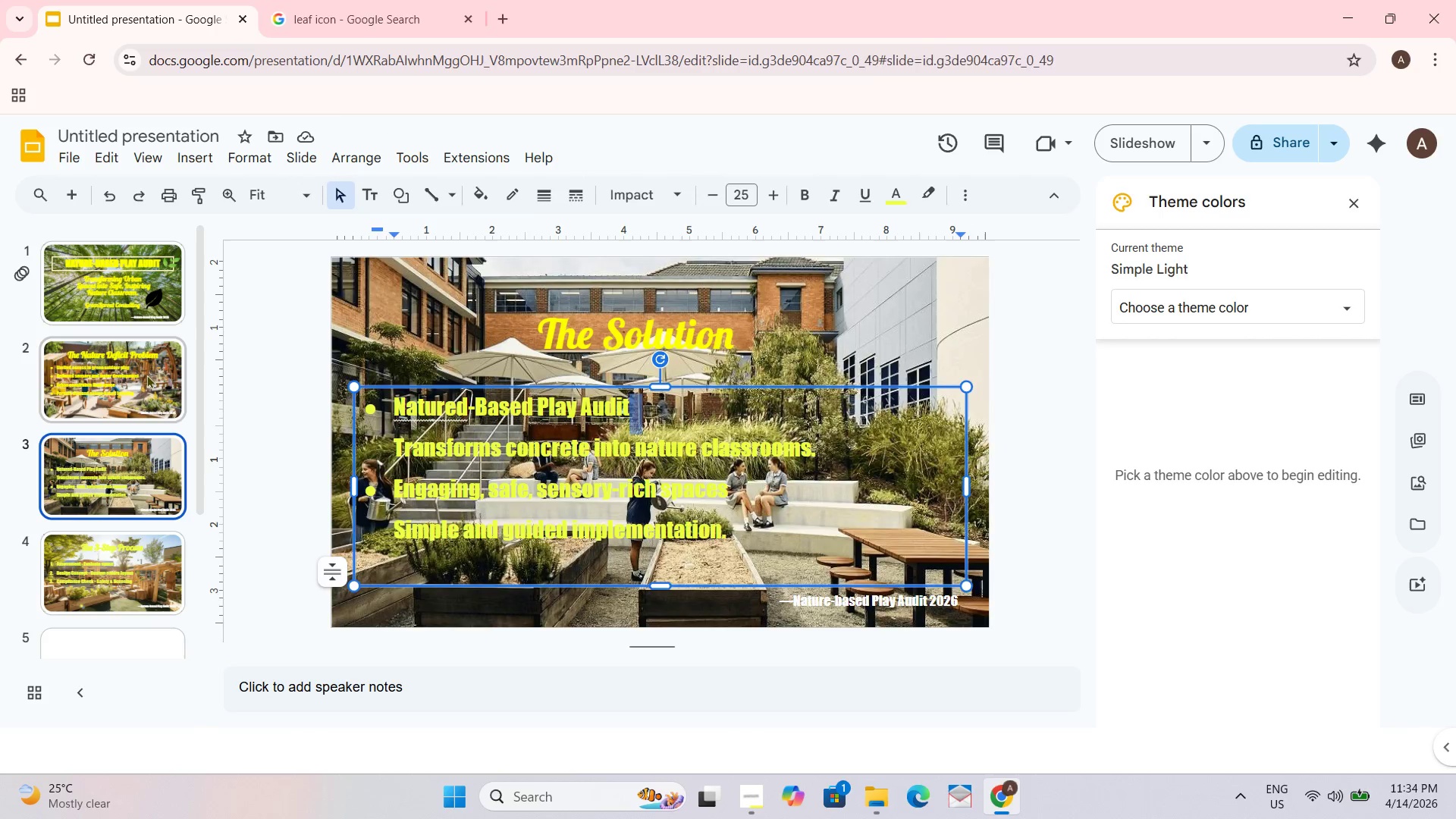 
double_click([497, 431])
 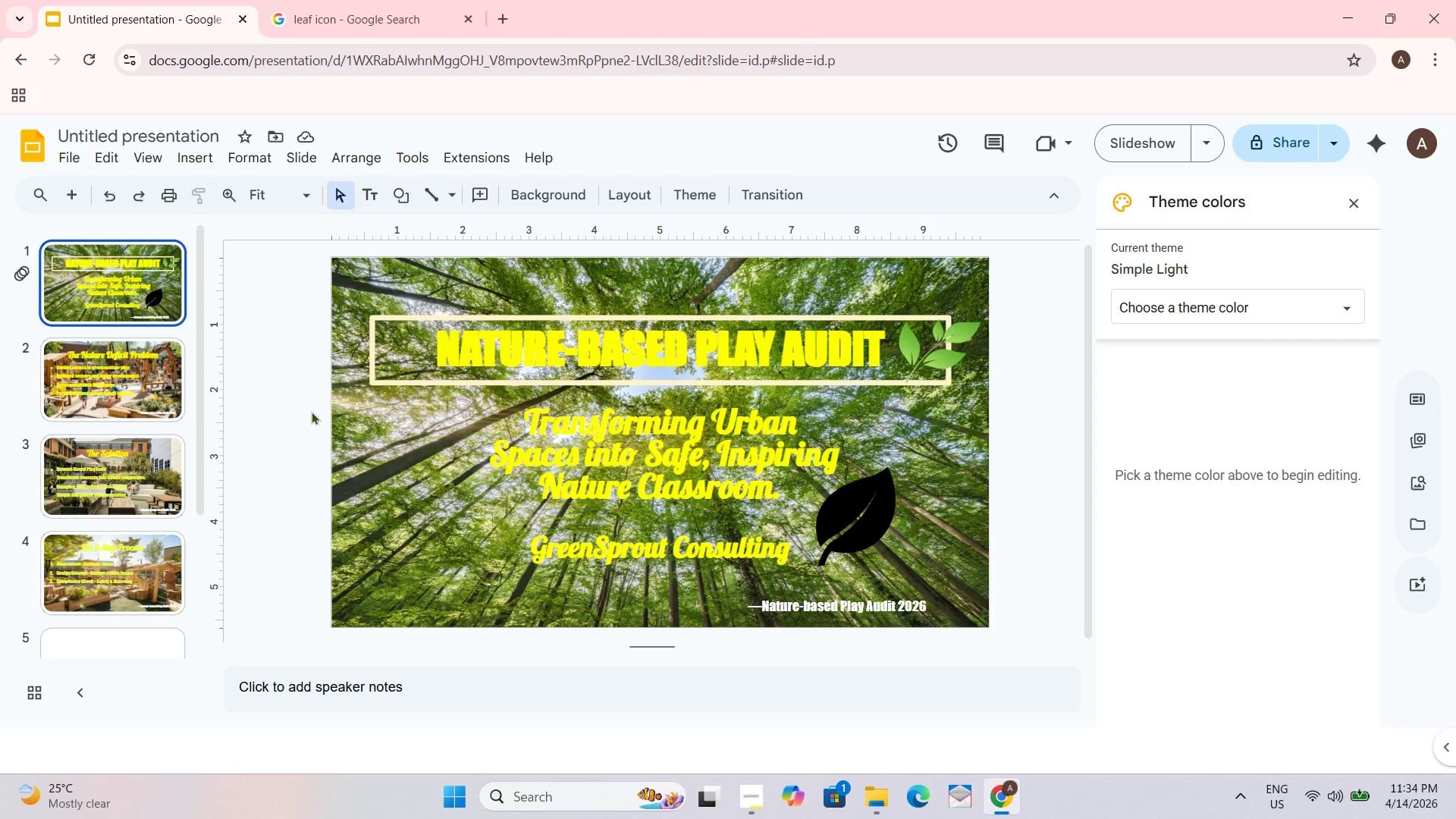 
left_click([682, 482])
 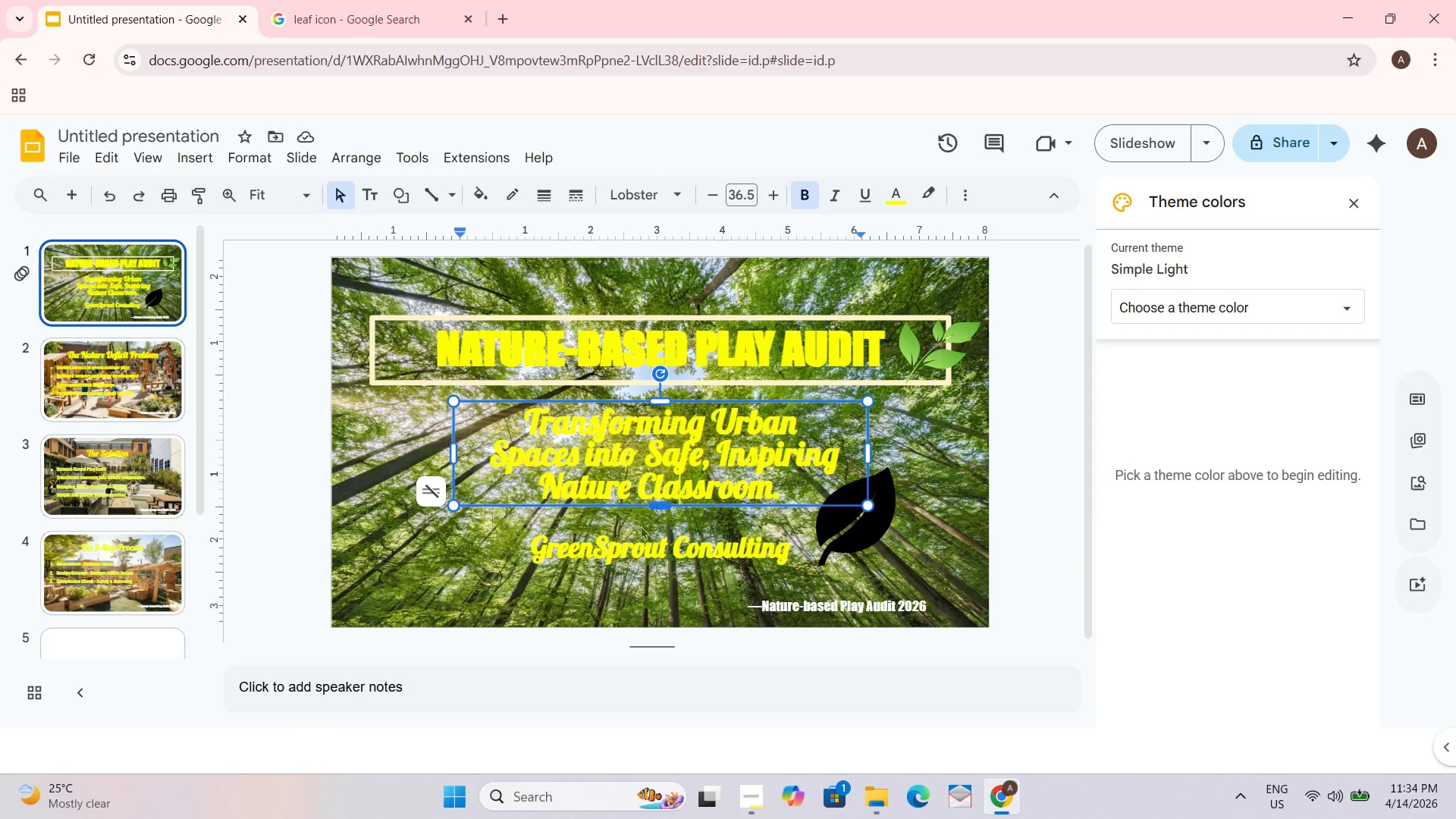 
left_click([617, 592])
 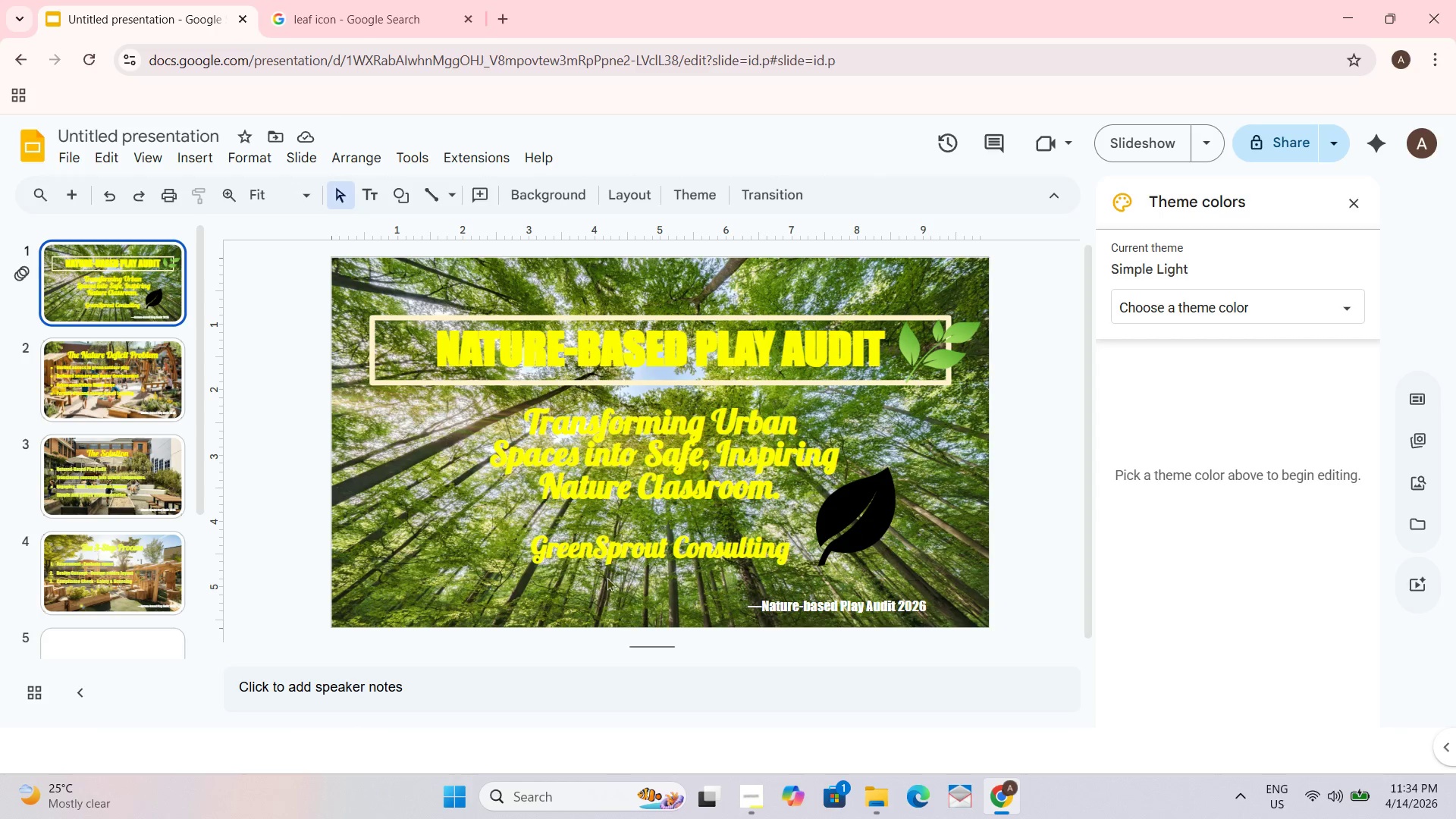 
left_click([606, 548])
 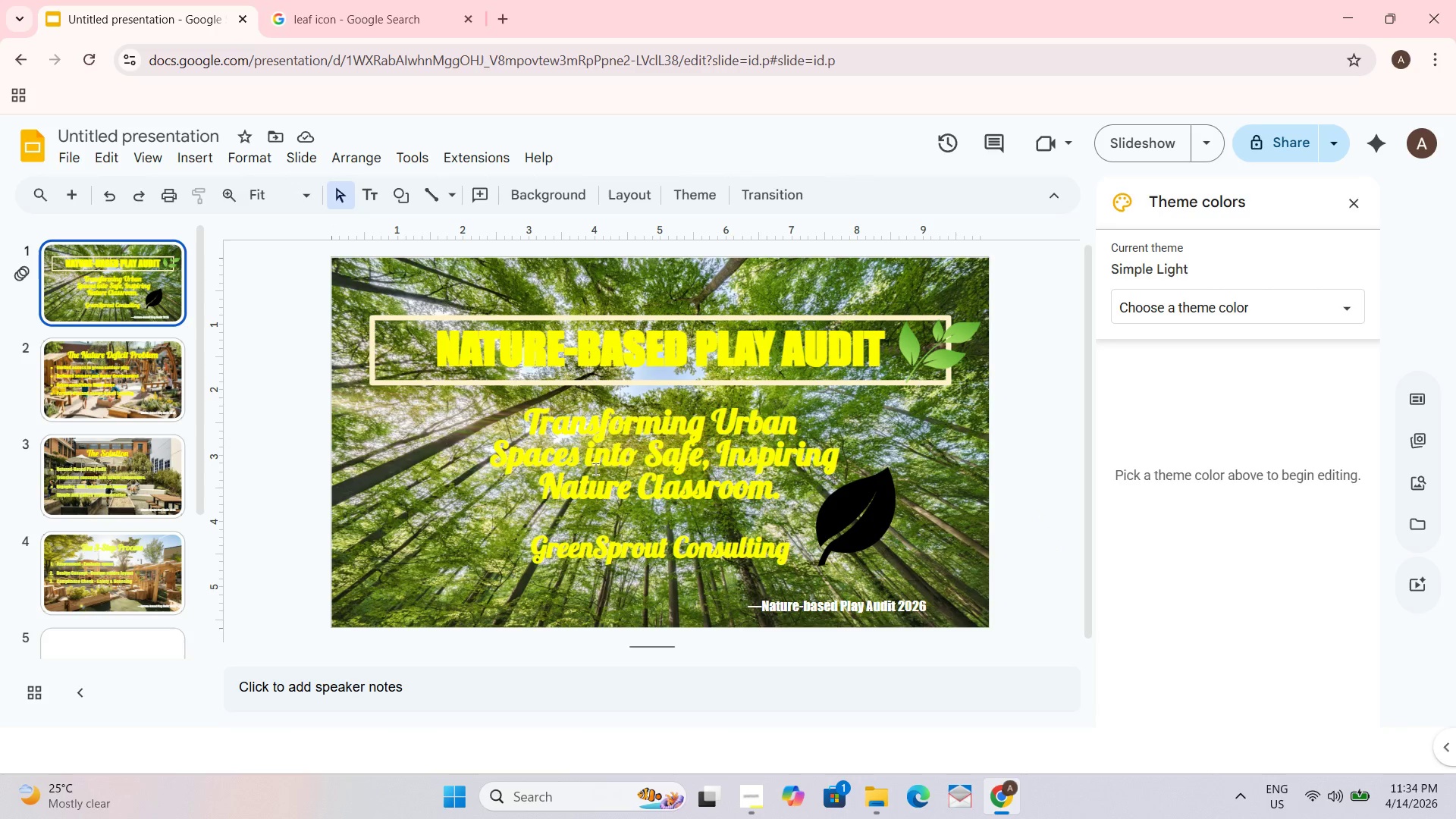 
left_click([104, 468])
 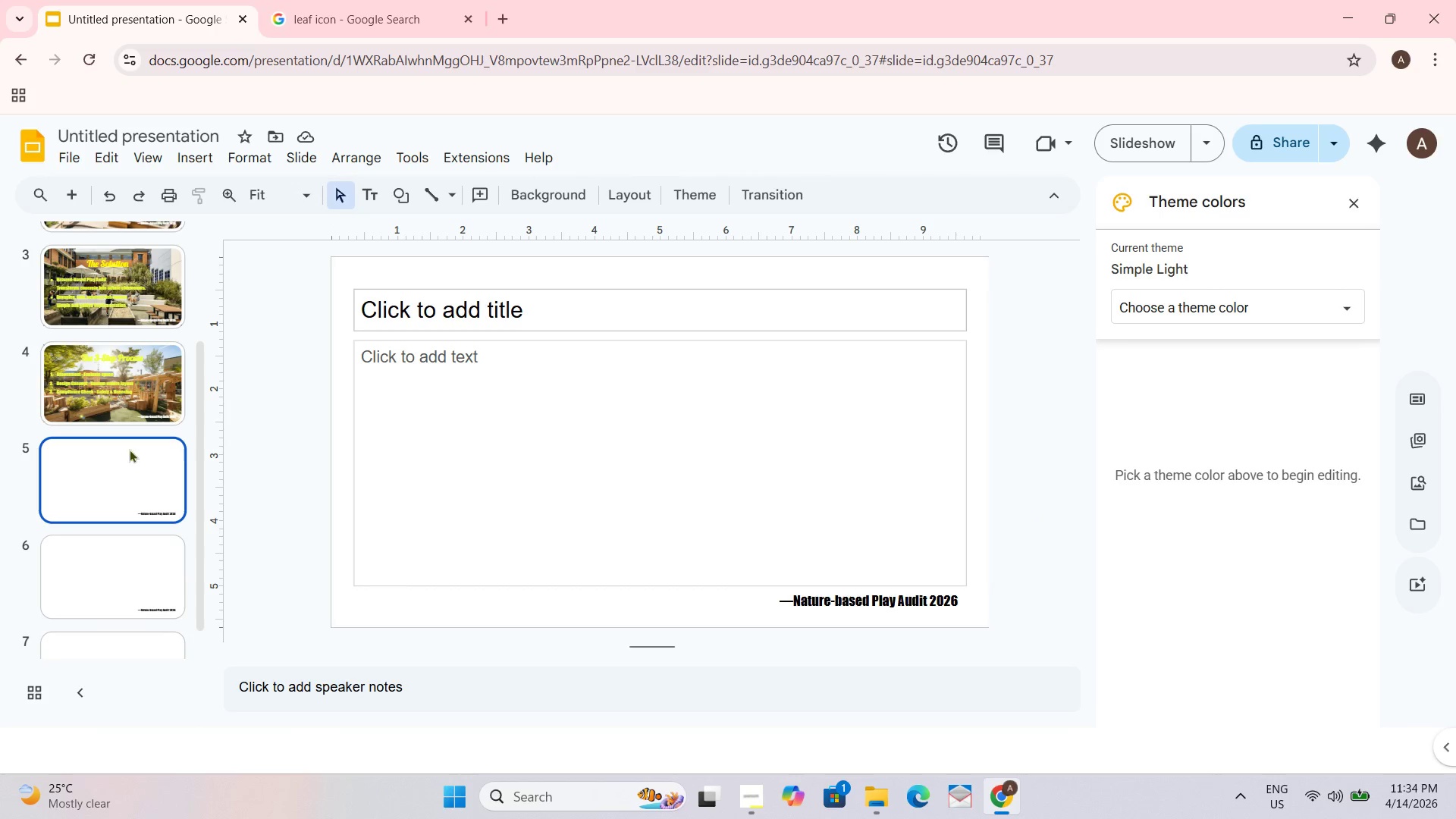 
scroll: coordinate [94, 530], scroll_direction: down, amount: 2.0
 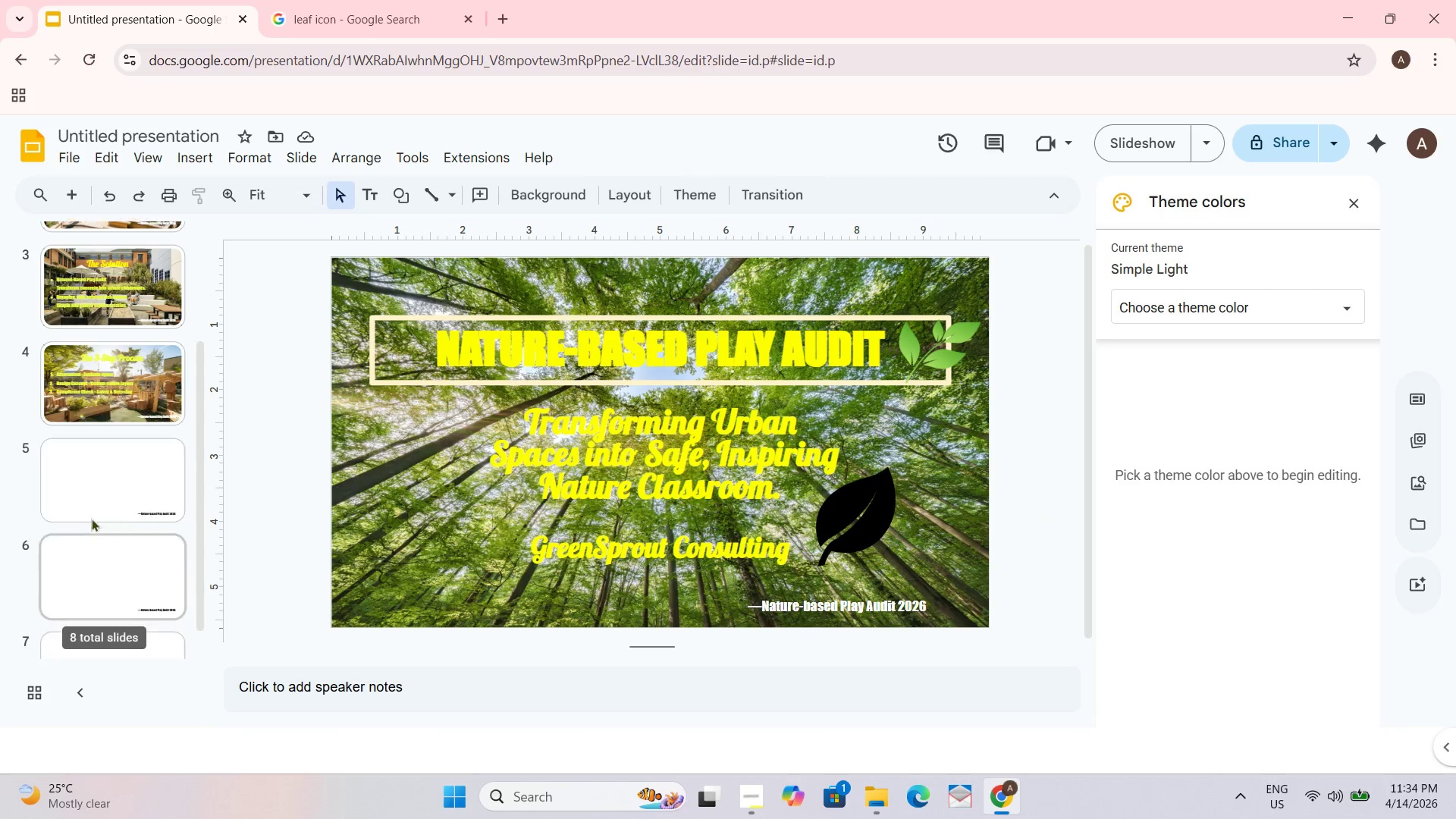 
key(Alt+AltLeft)
 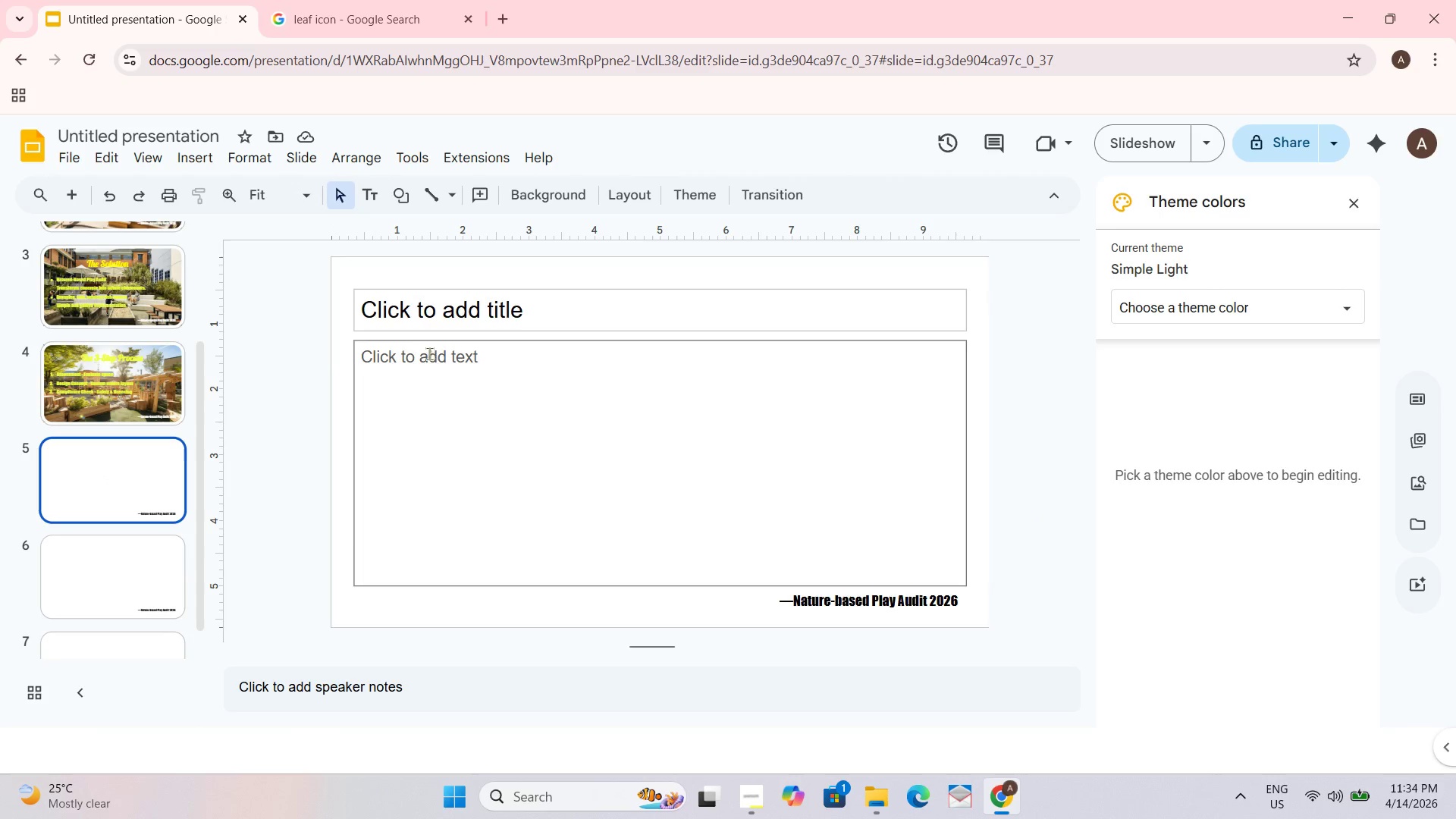 
key(Alt+Tab)